 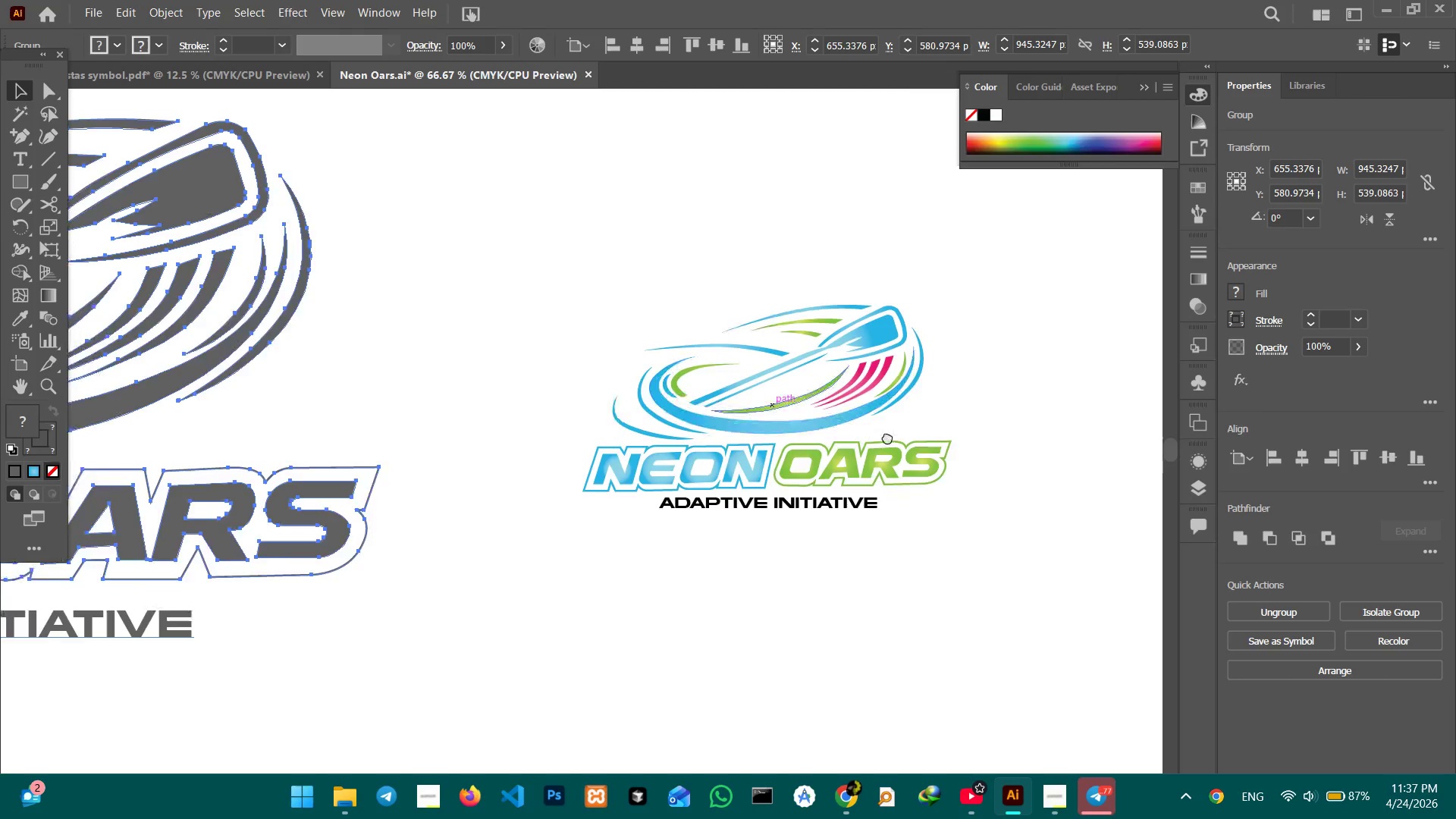 
left_click_drag(start_coordinate=[891, 437], to_coordinate=[811, 430])
 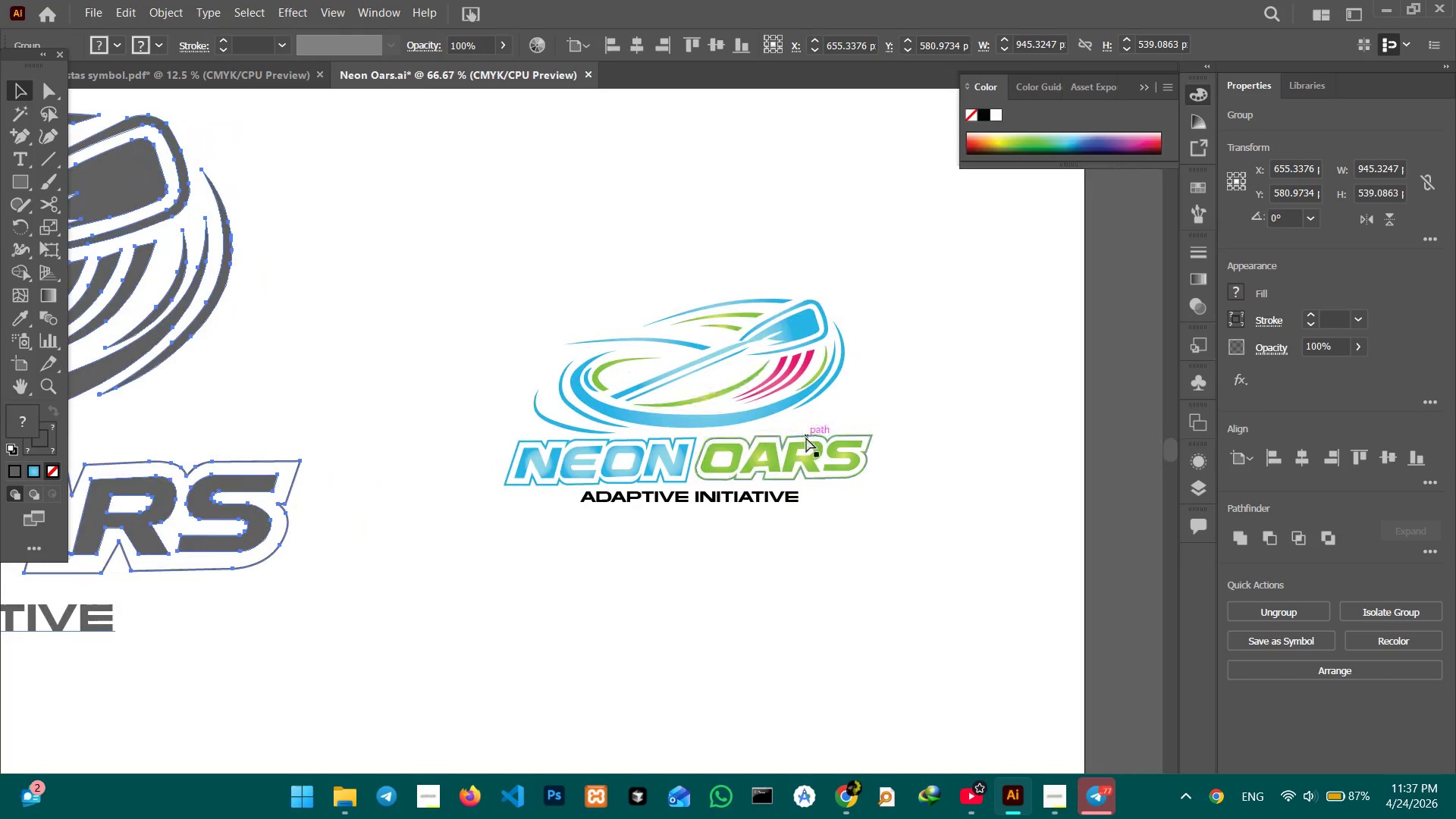 
key(Space)
 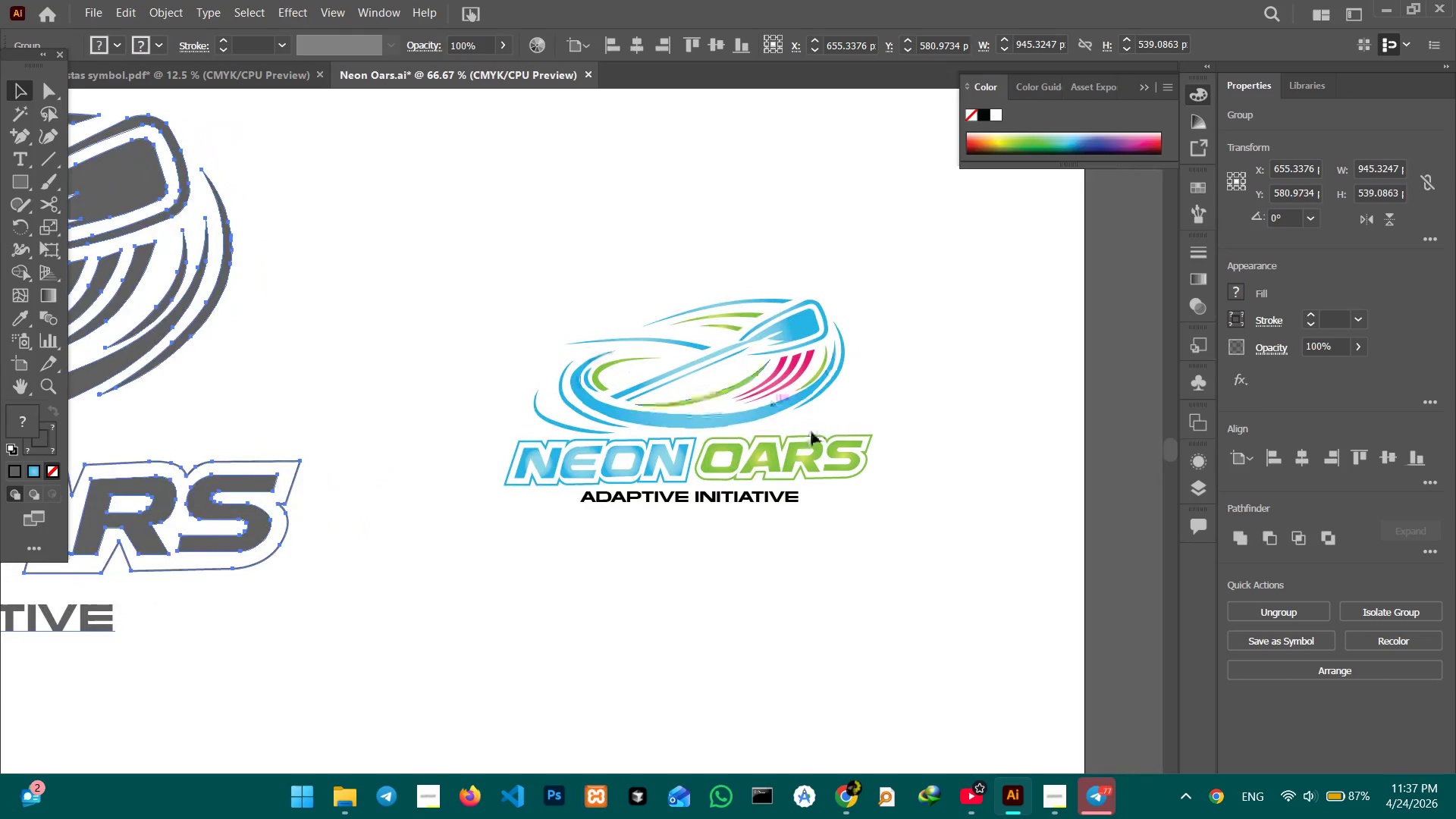 
key(Space)
 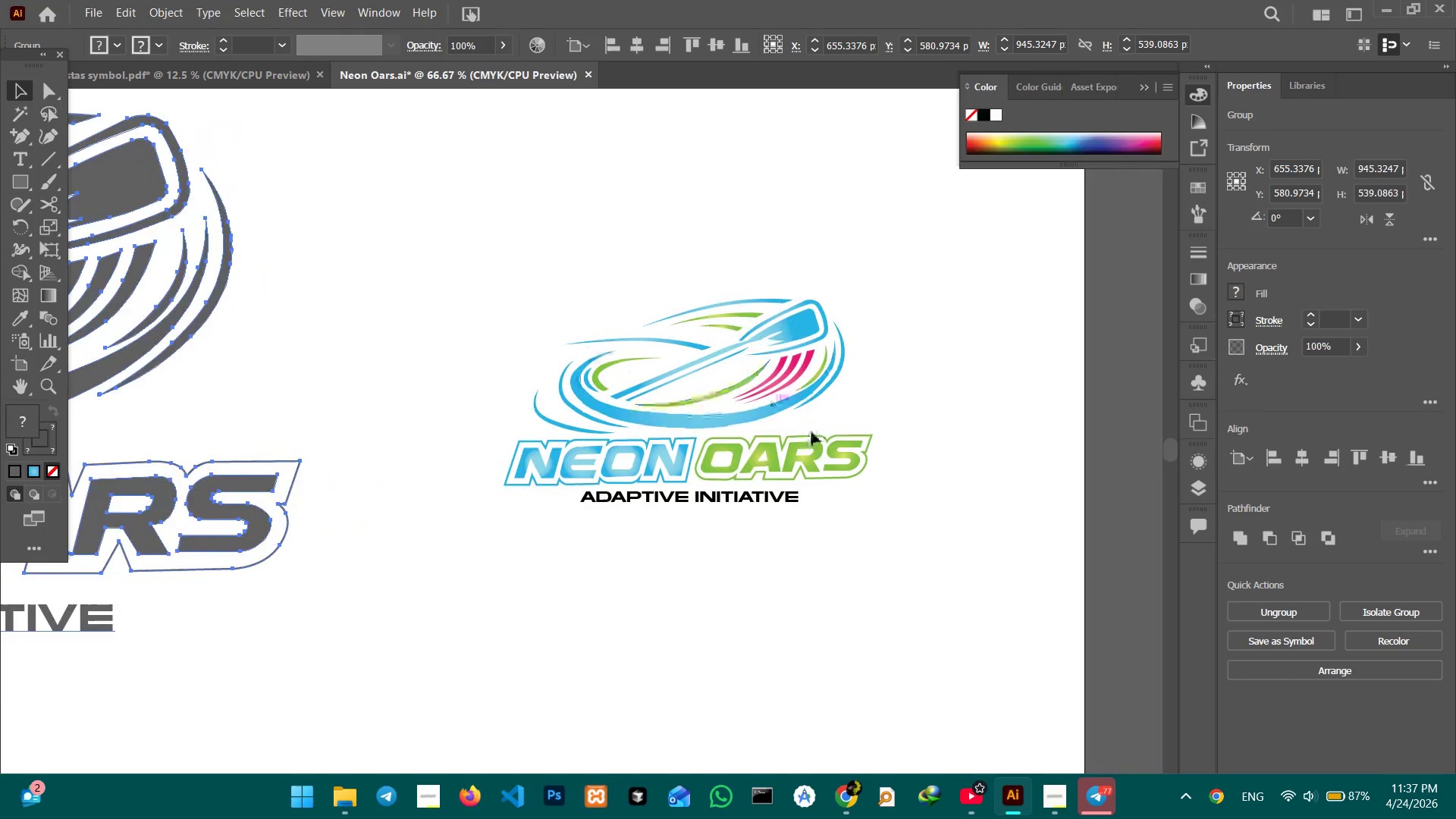 
key(Space)
 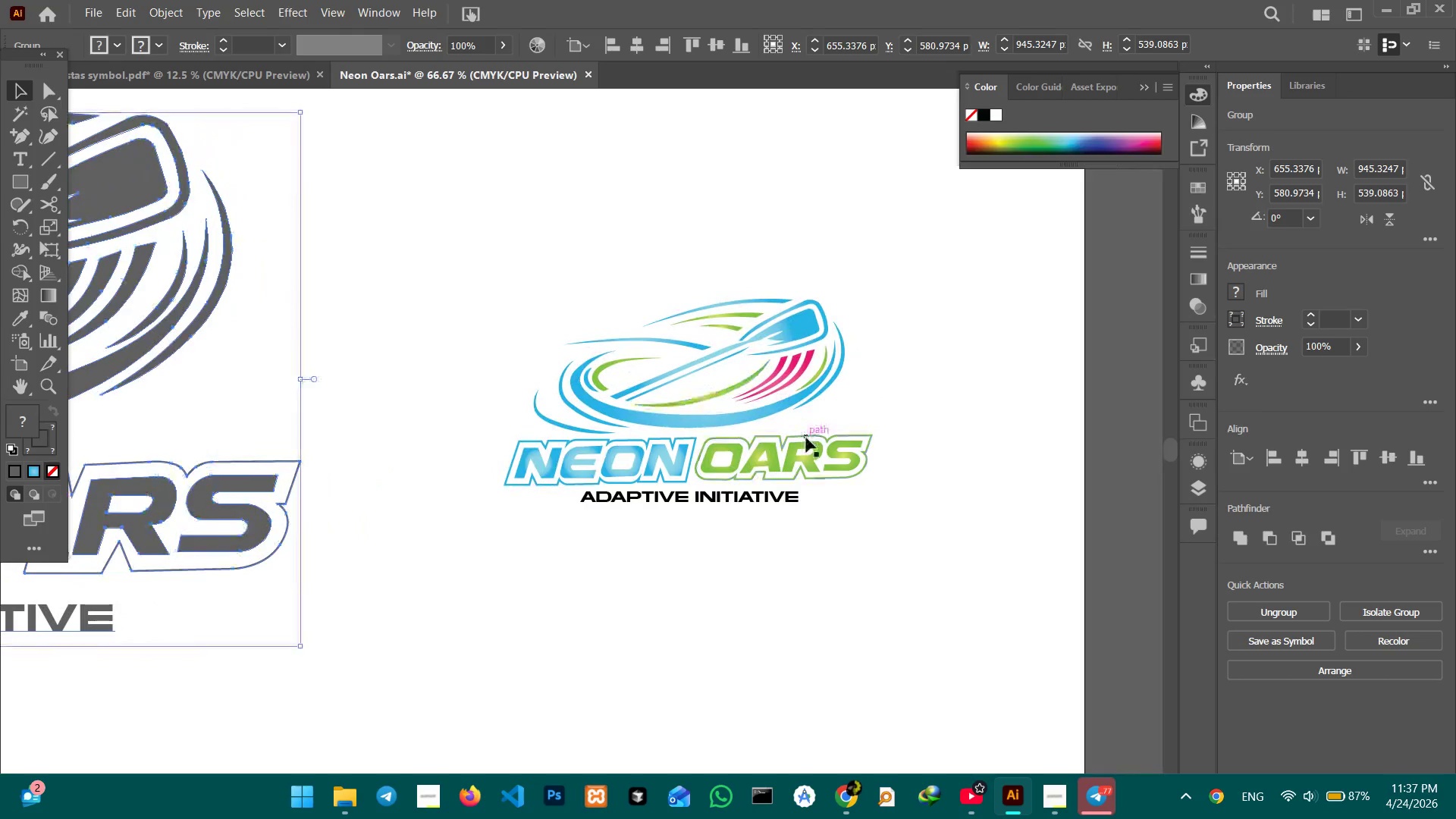 
key(Space)
 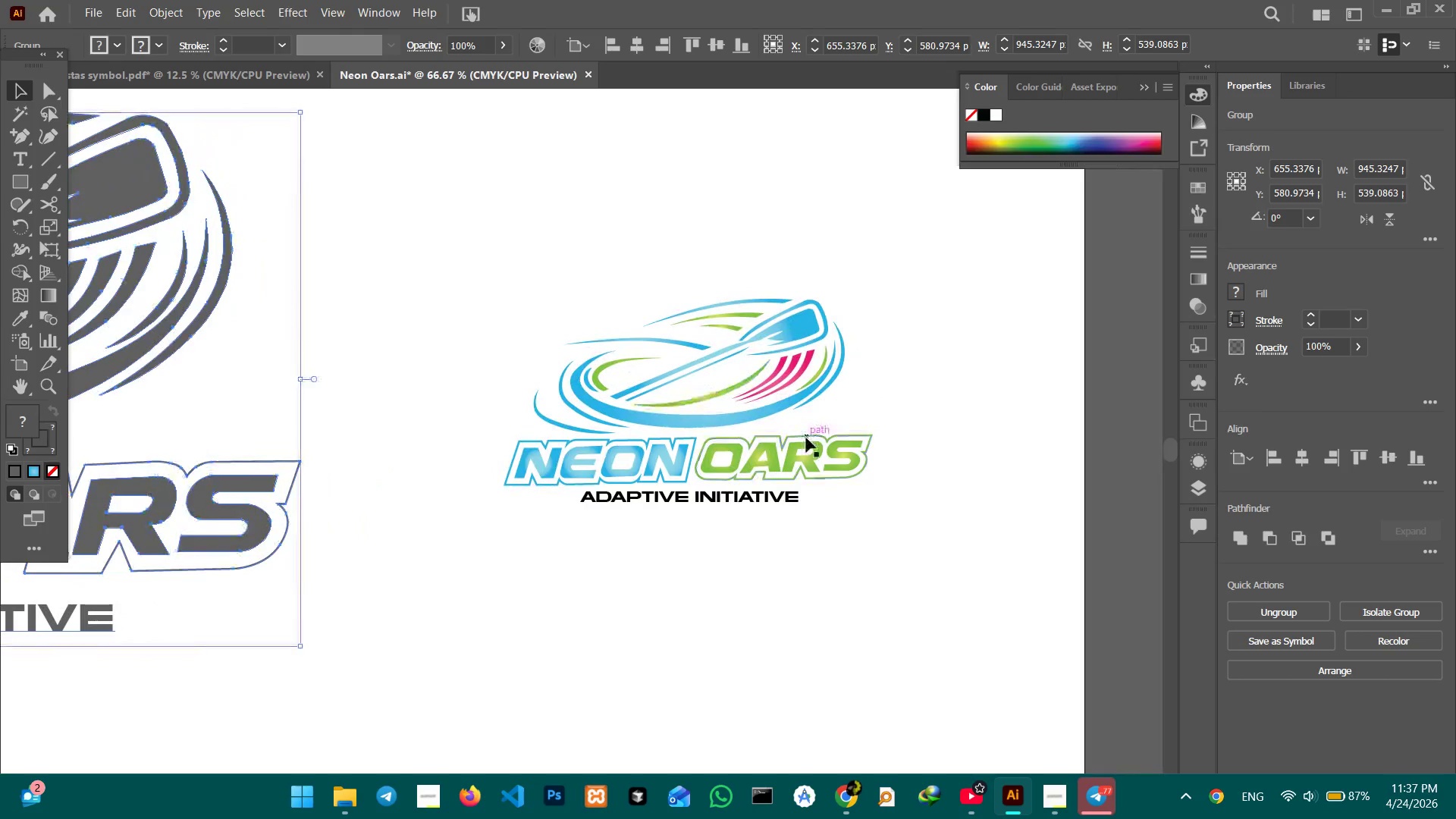 
hold_key(key=Space, duration=1.69)
 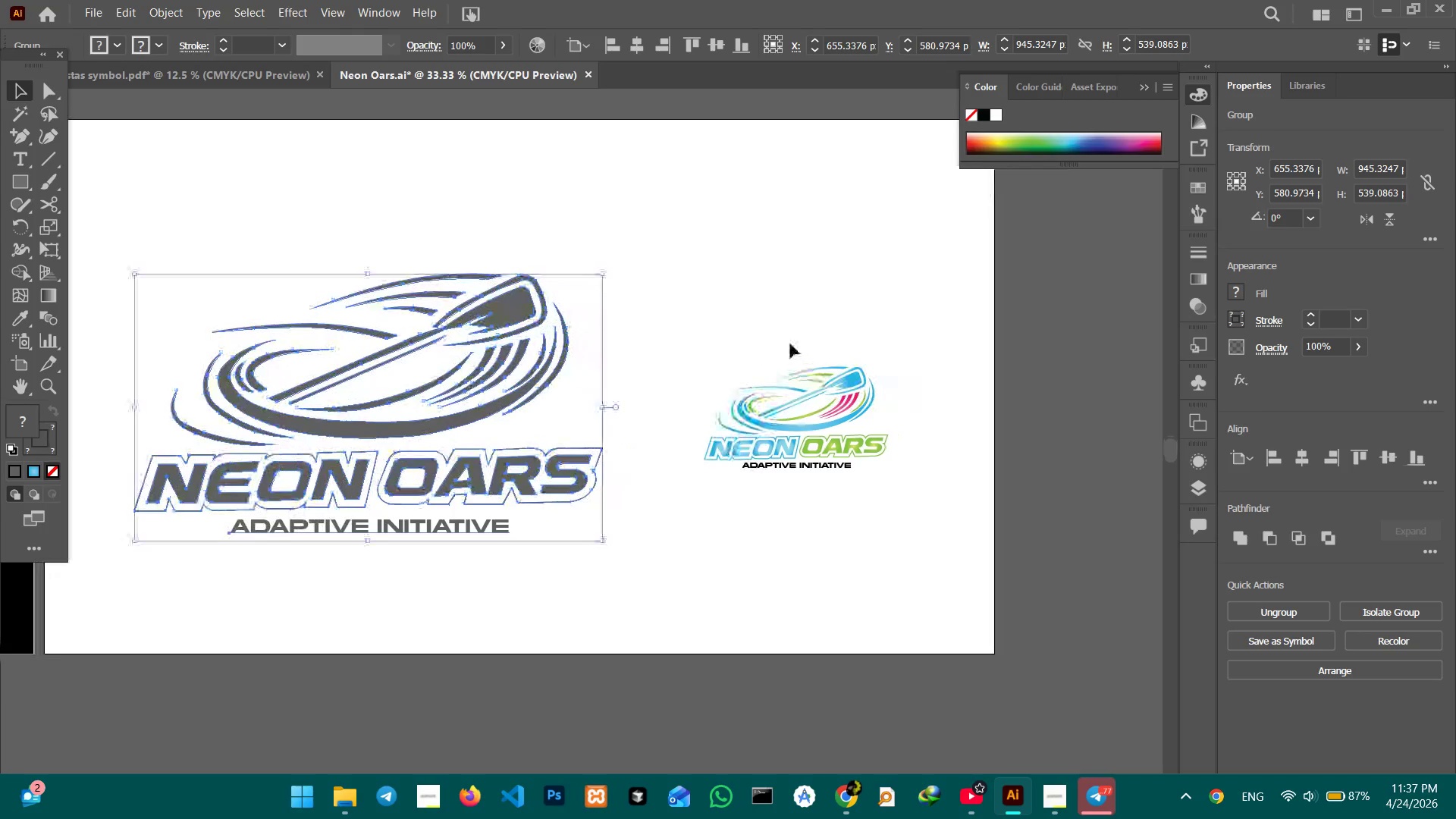 
key(Control+Minus)
 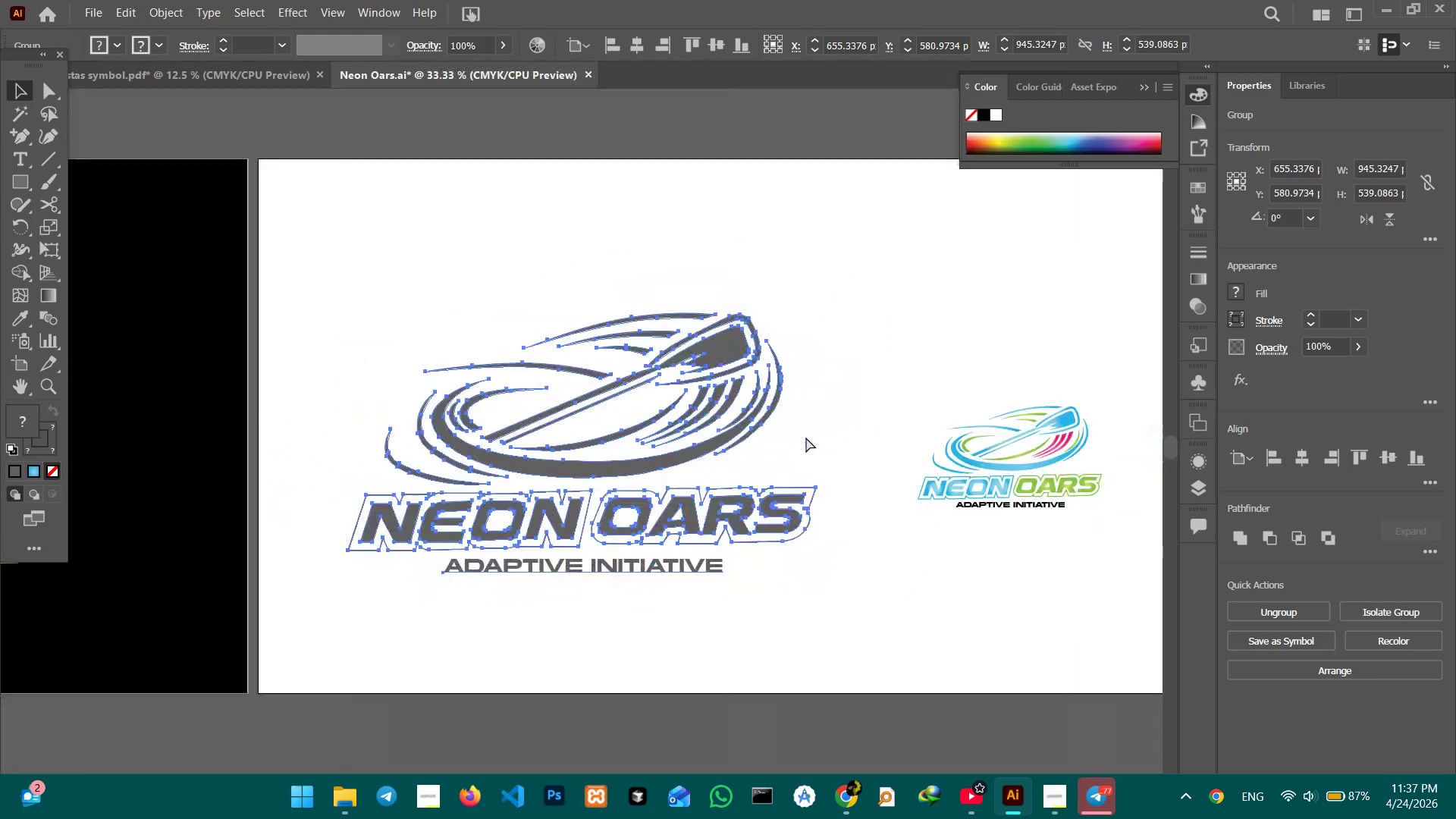 
key(Control+Minus)
 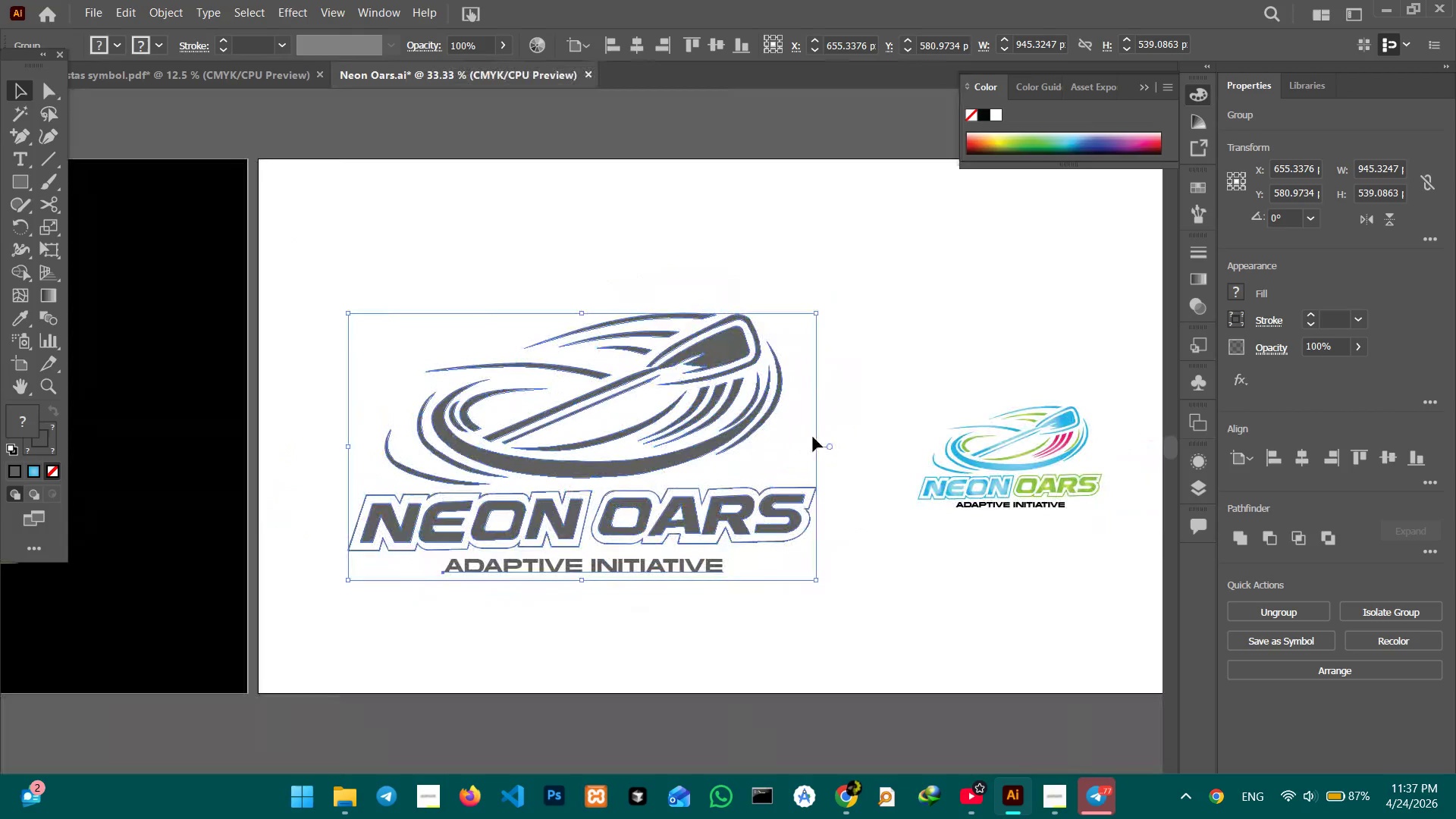 
hold_key(key=Space, duration=0.53)
 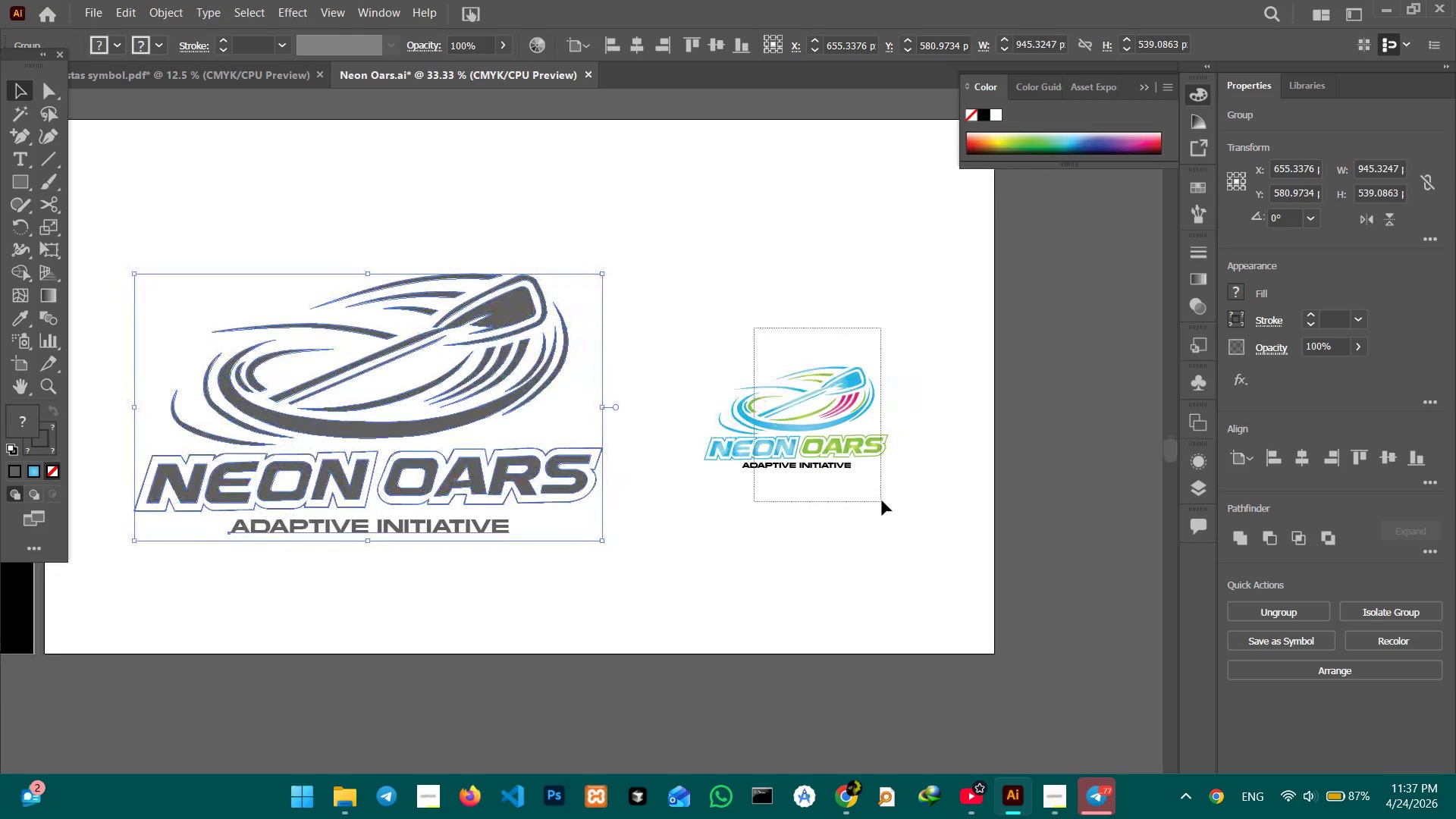 
left_click_drag(start_coordinate=[978, 394], to_coordinate=[764, 354])
 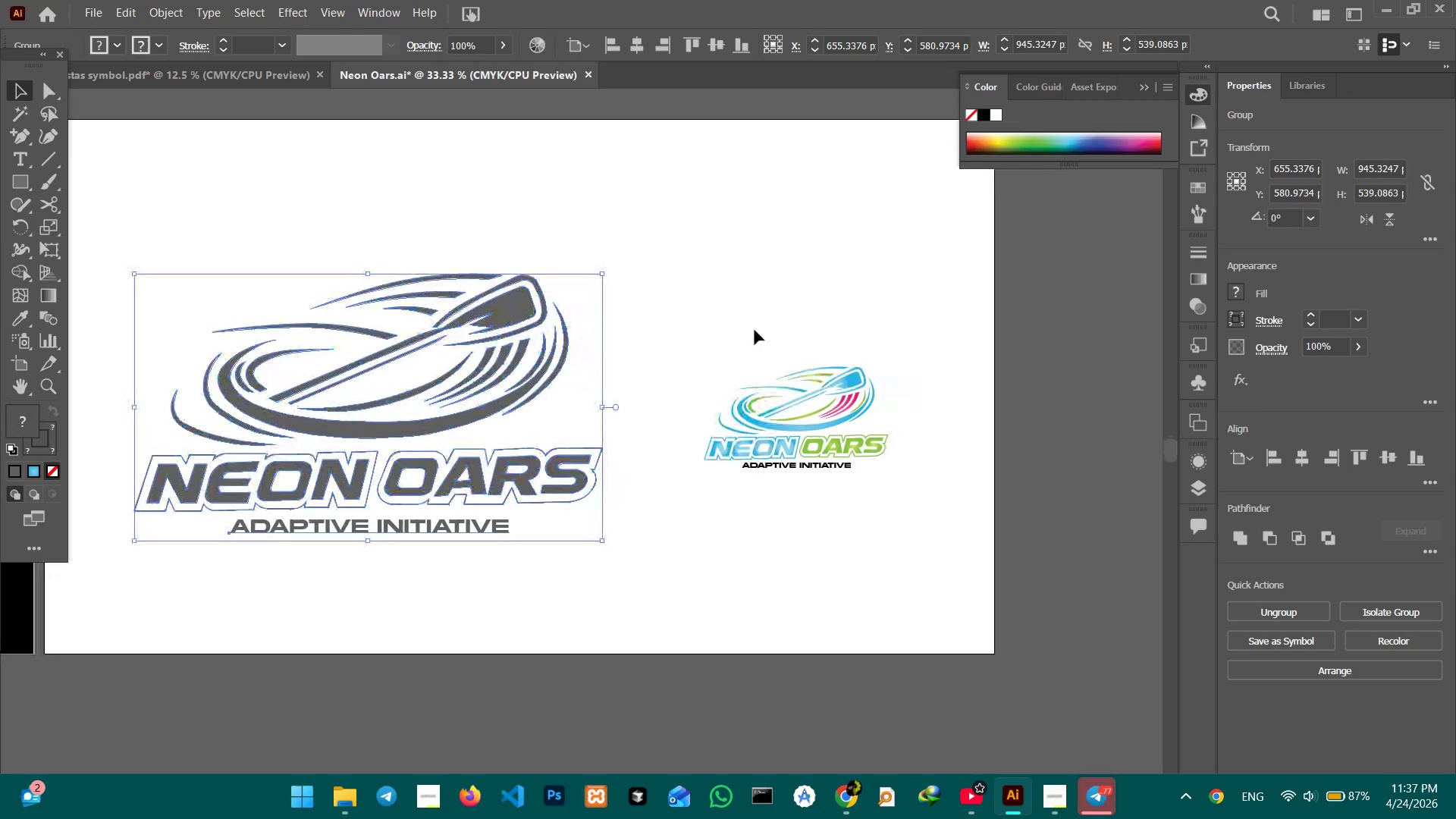 
left_click_drag(start_coordinate=[754, 328], to_coordinate=[882, 500])
 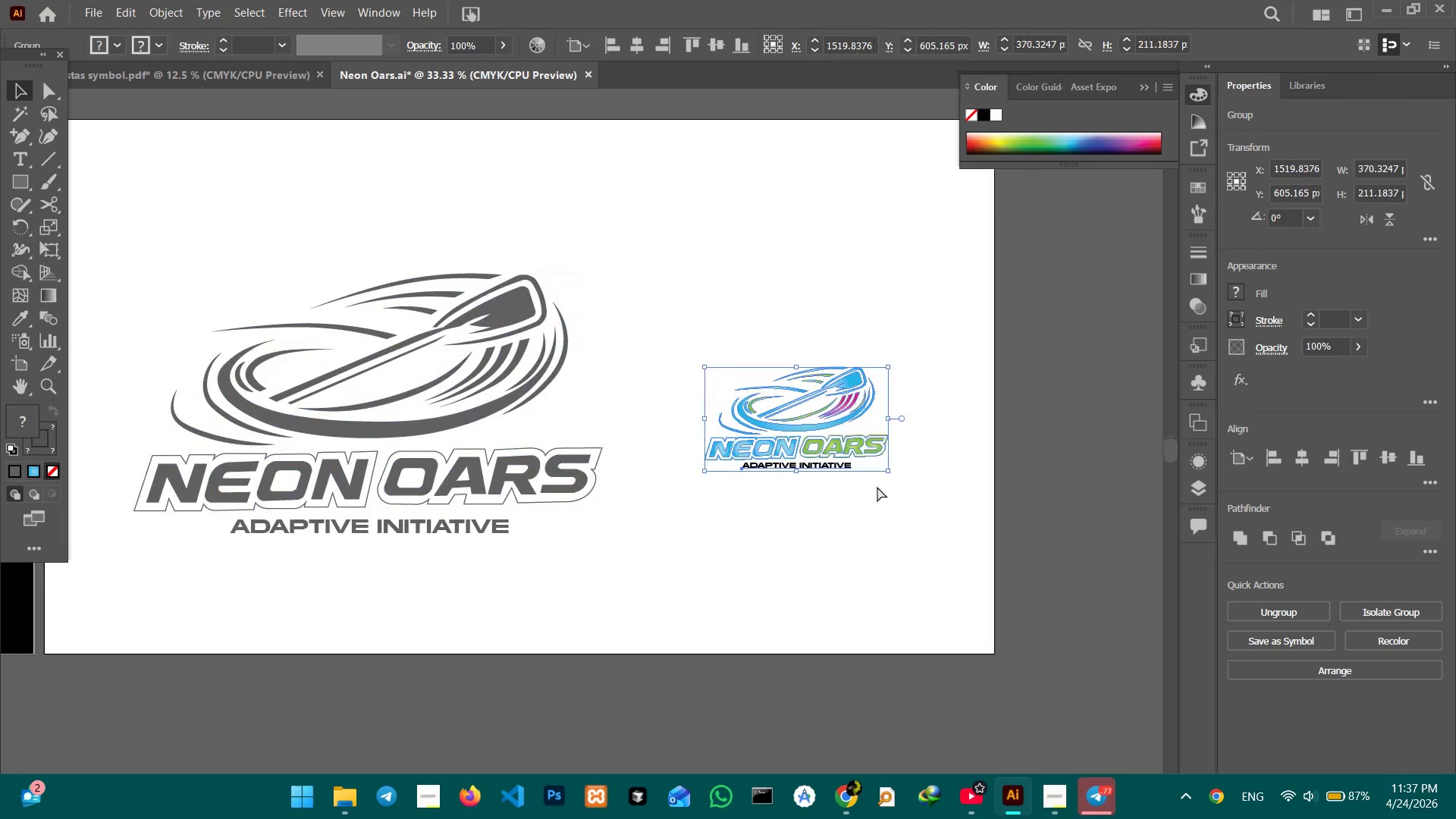 
key(Control+C)
 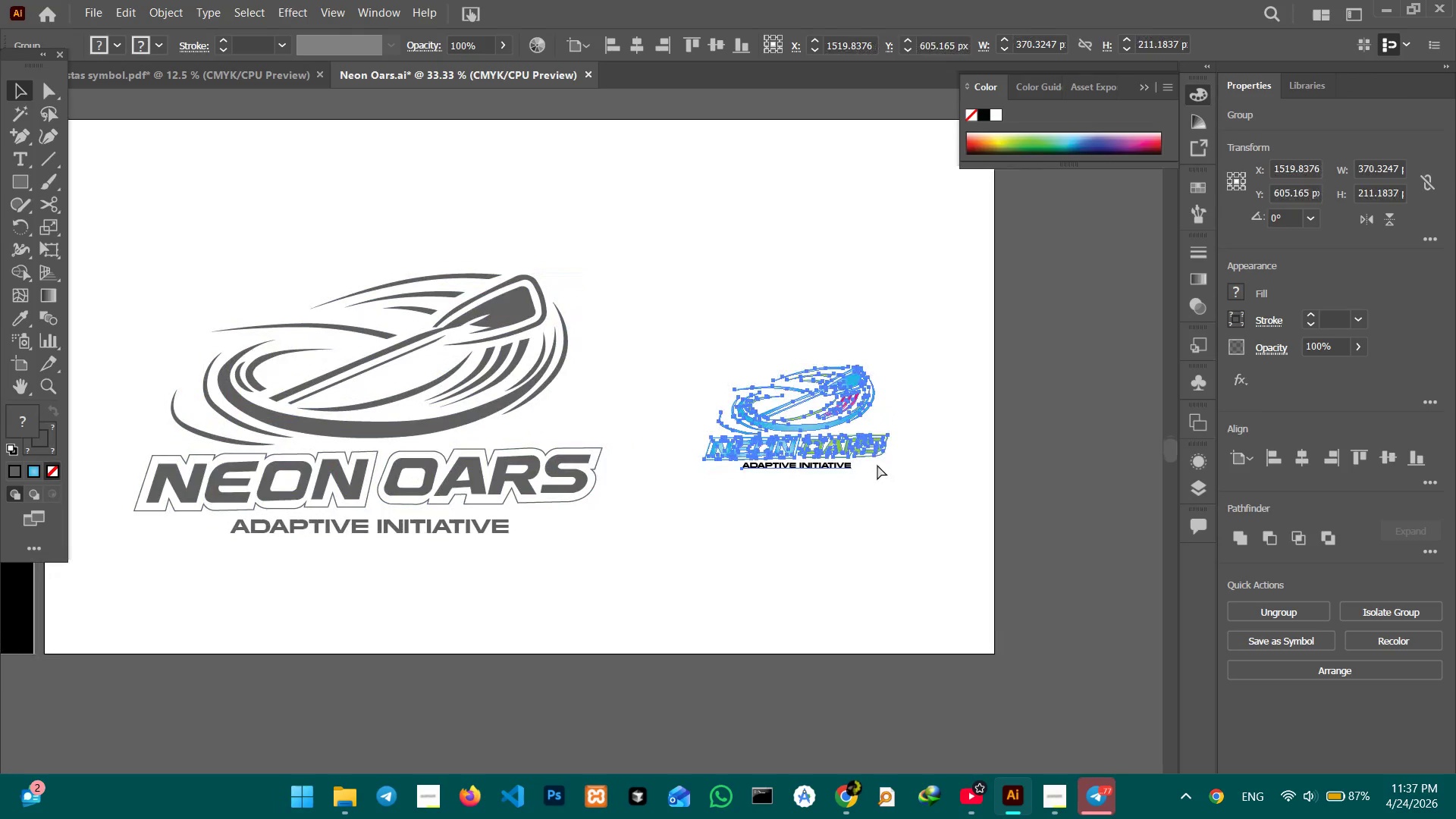 
key(Control+V)
 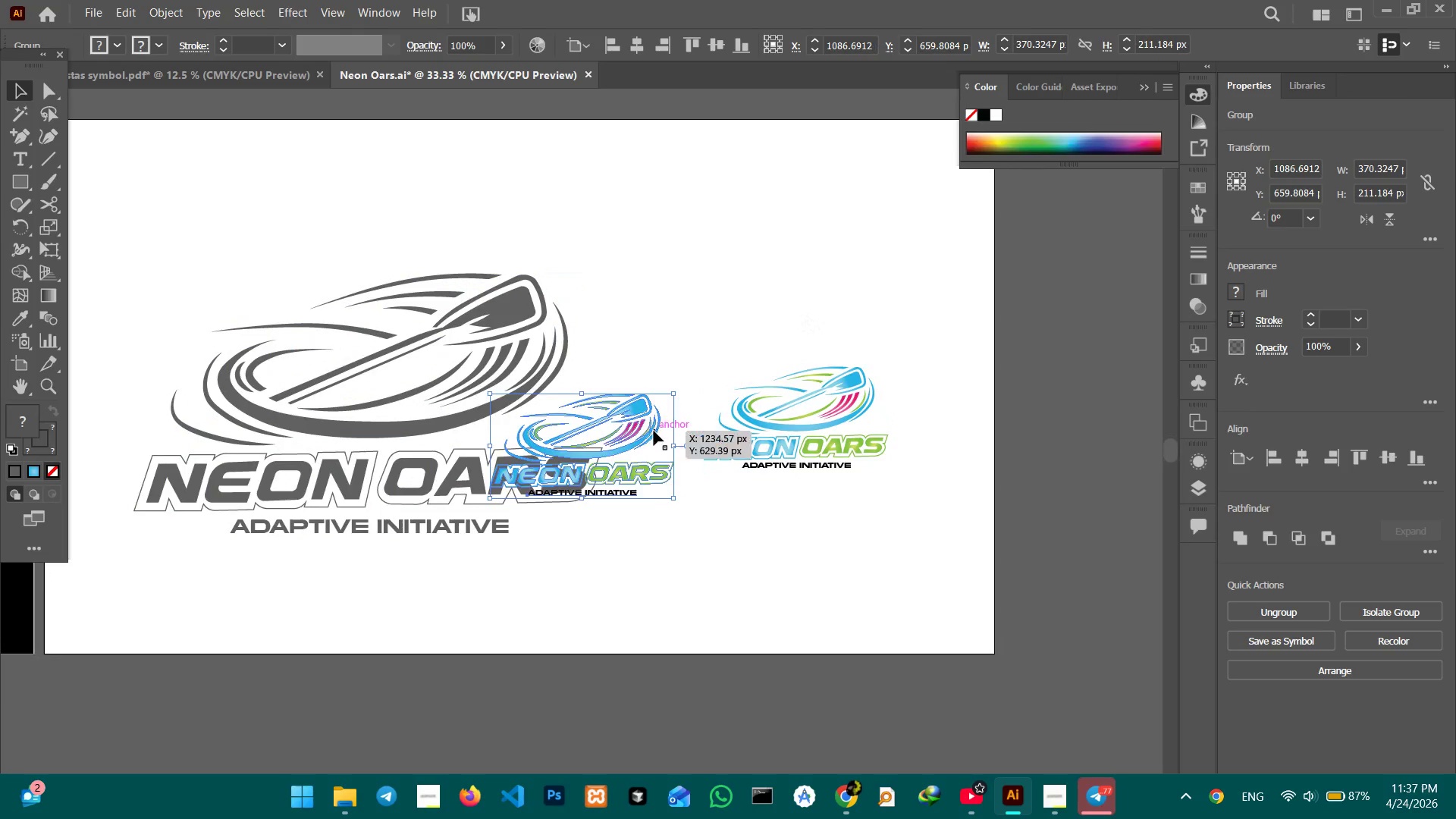 
left_click_drag(start_coordinate=[654, 431], to_coordinate=[865, 220])
 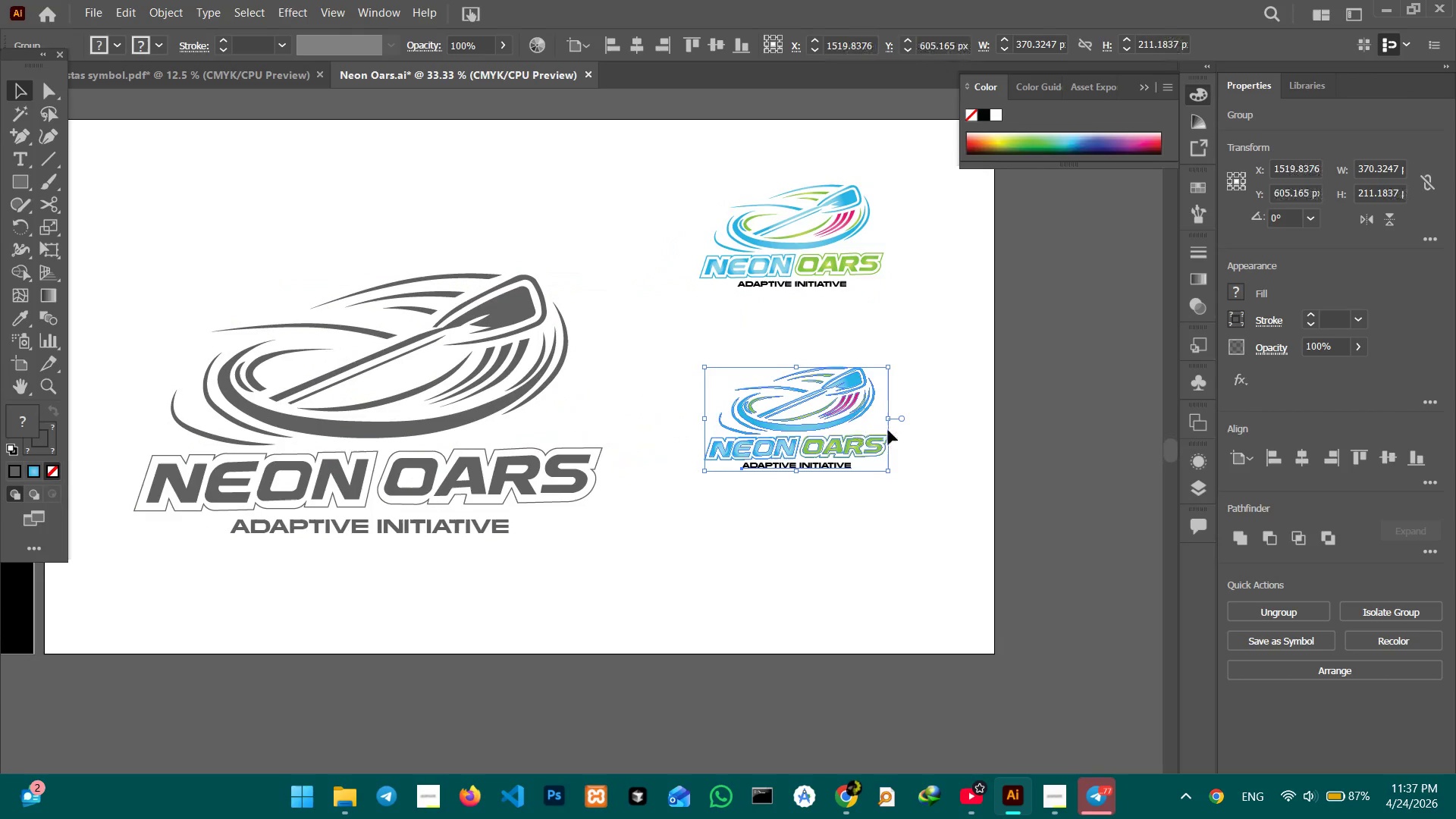 
hold_key(key=ShiftLeft, duration=1.14)
left_click_drag(start_coordinate=[890, 422], to_coordinate=[824, 415])
 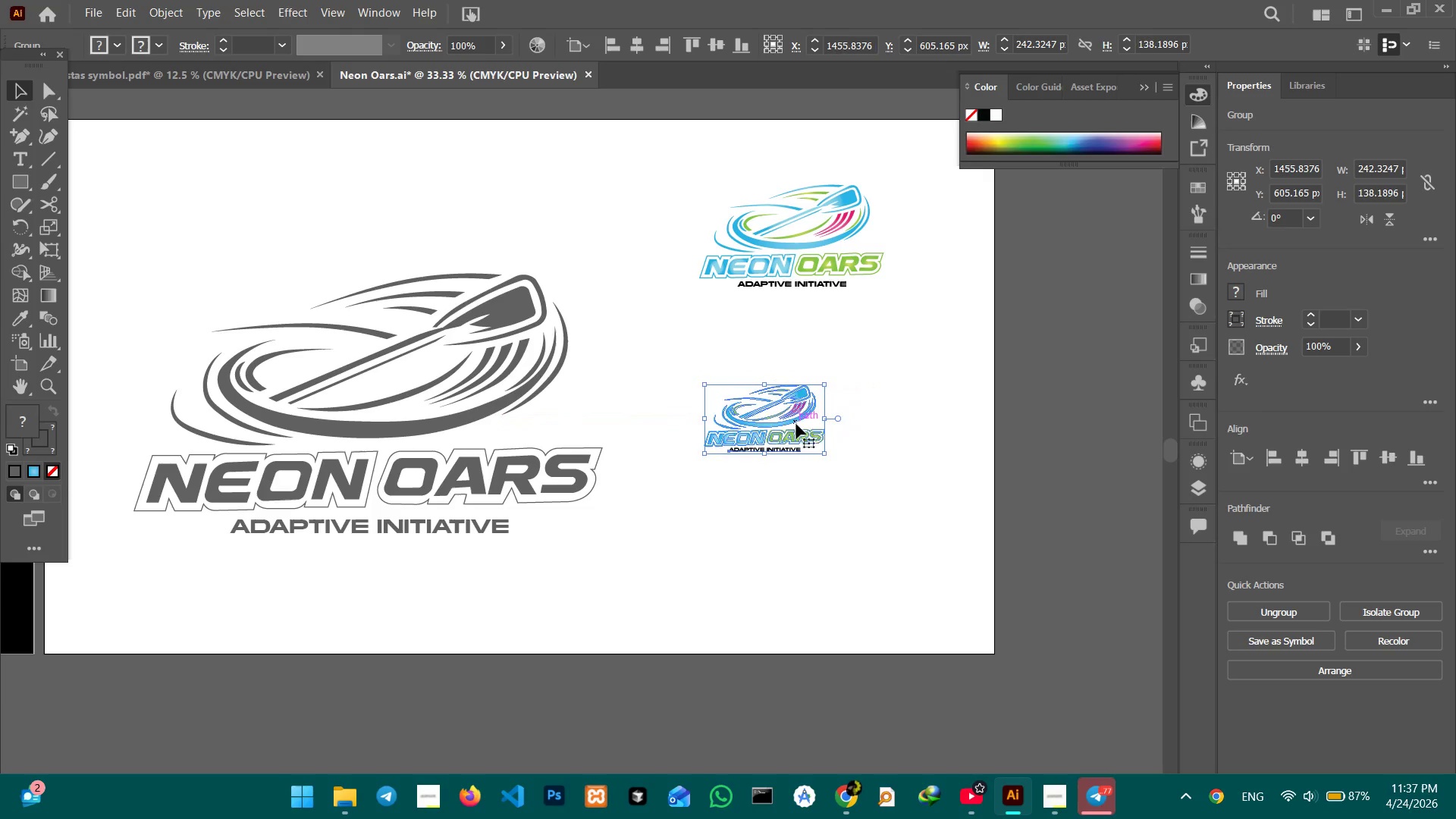 
left_click_drag(start_coordinate=[796, 424], to_coordinate=[830, 428])
 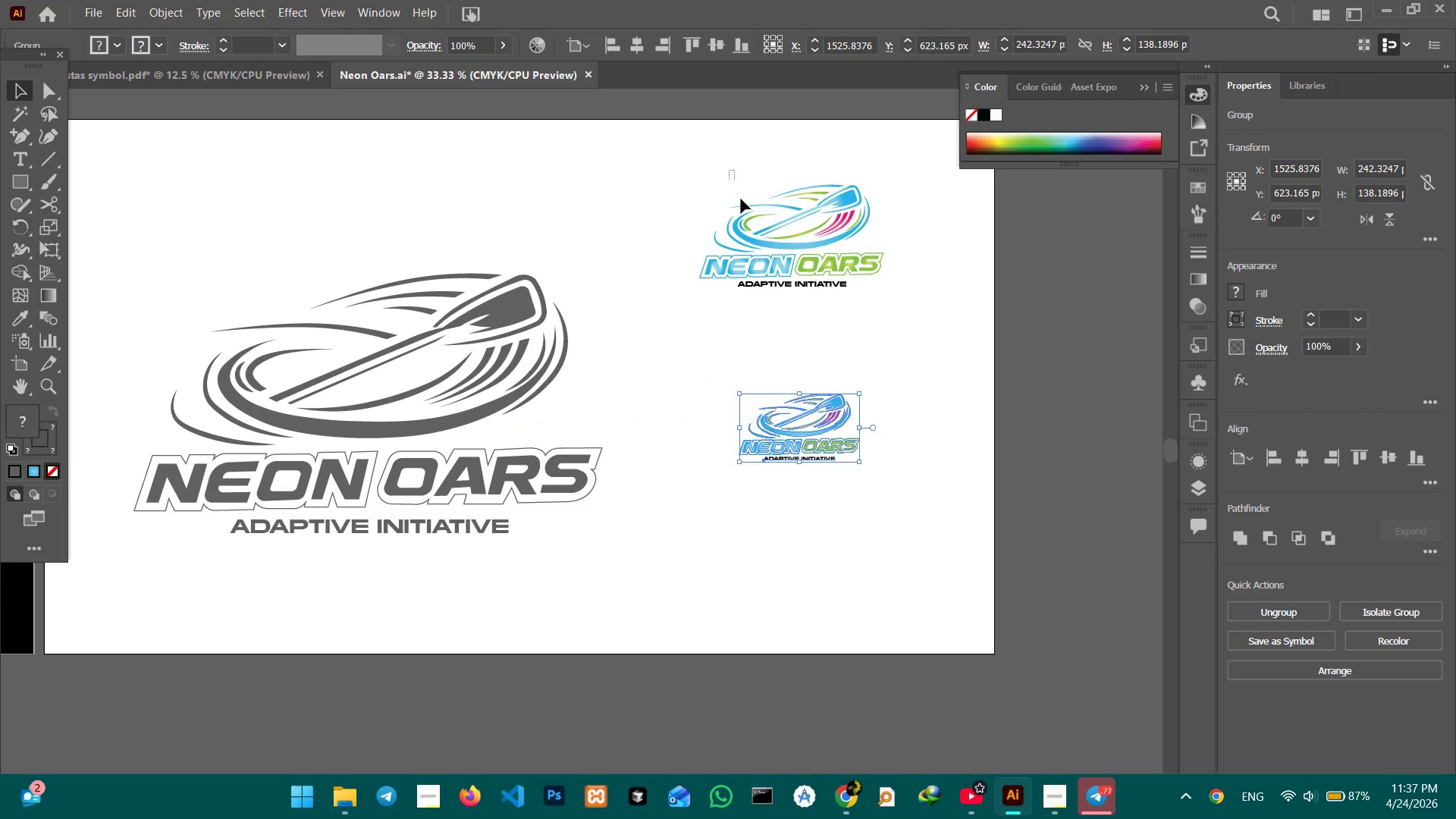 
left_click_drag(start_coordinate=[730, 170], to_coordinate=[858, 570])
 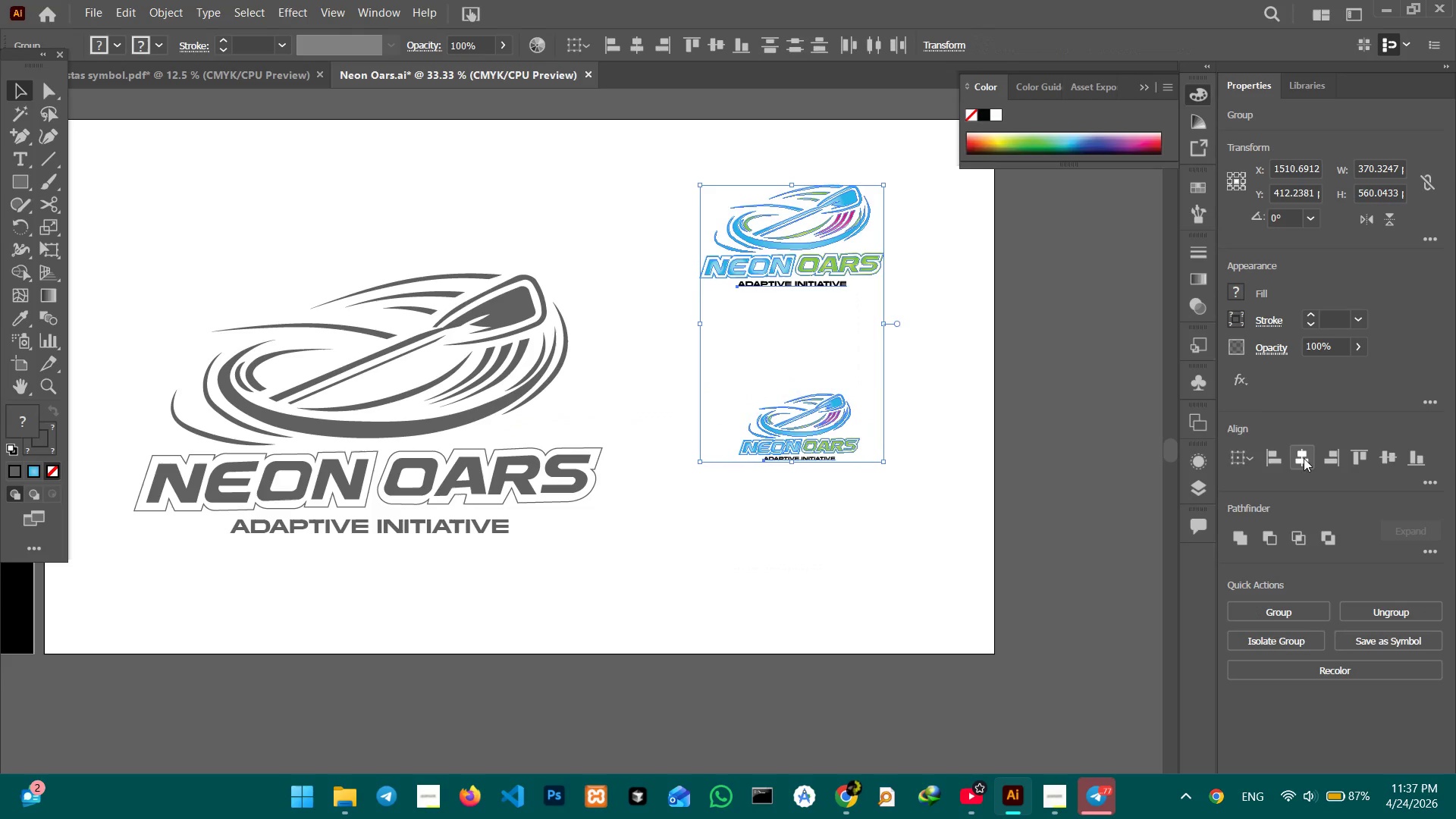 
left_click([1303, 457])
 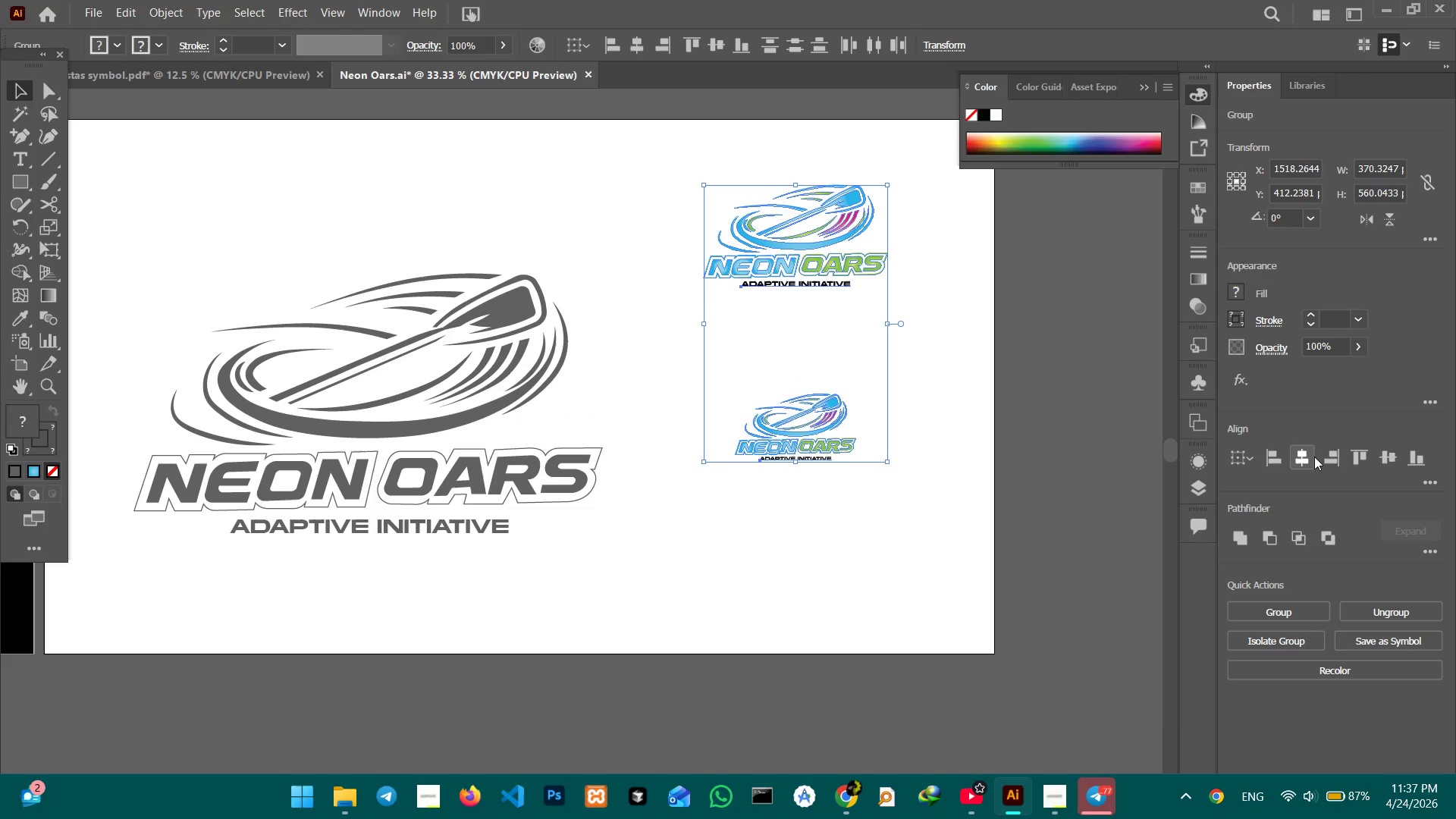 
left_click([1305, 460])
 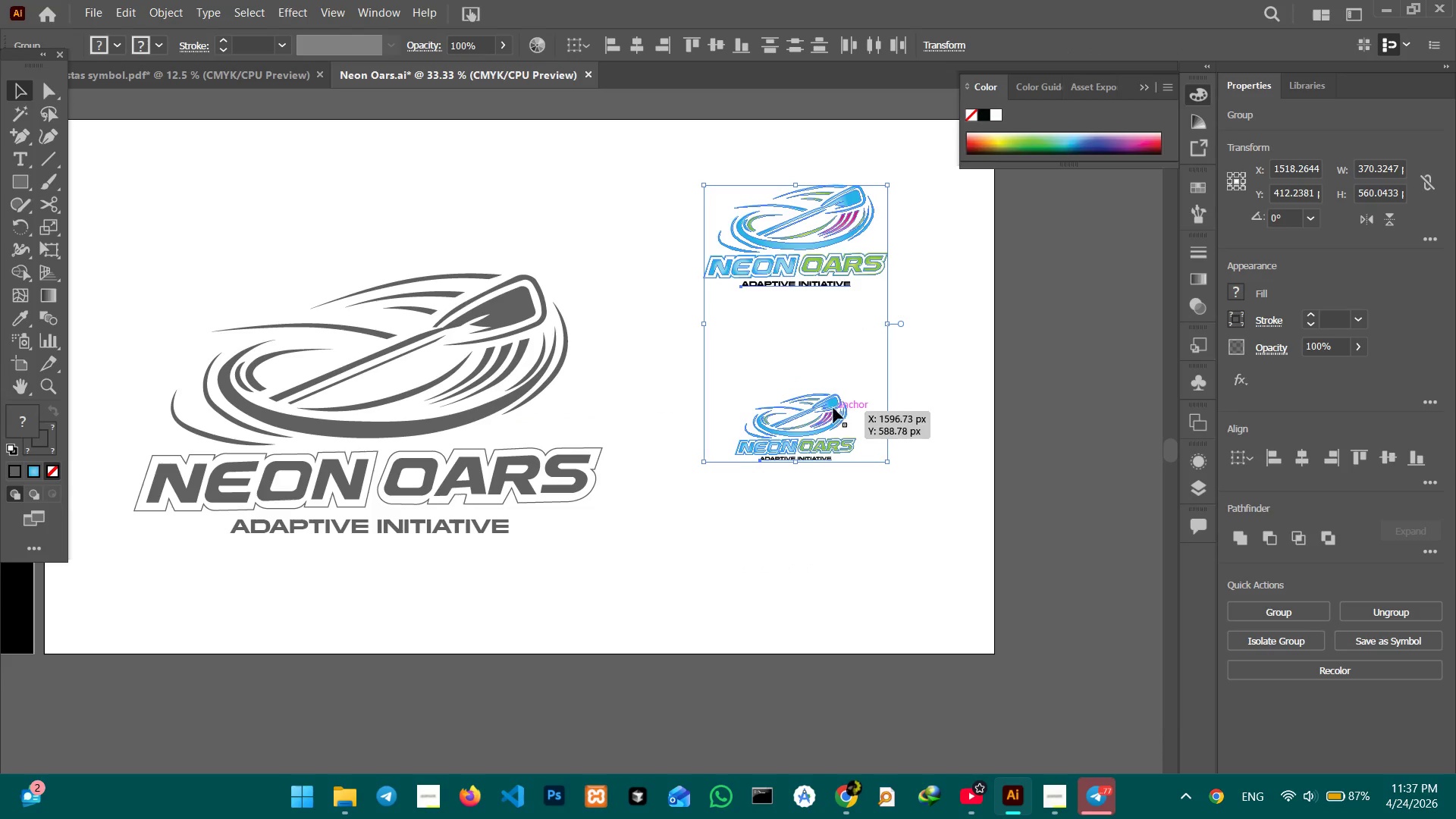 
left_click_drag(start_coordinate=[833, 405], to_coordinate=[843, 486])
 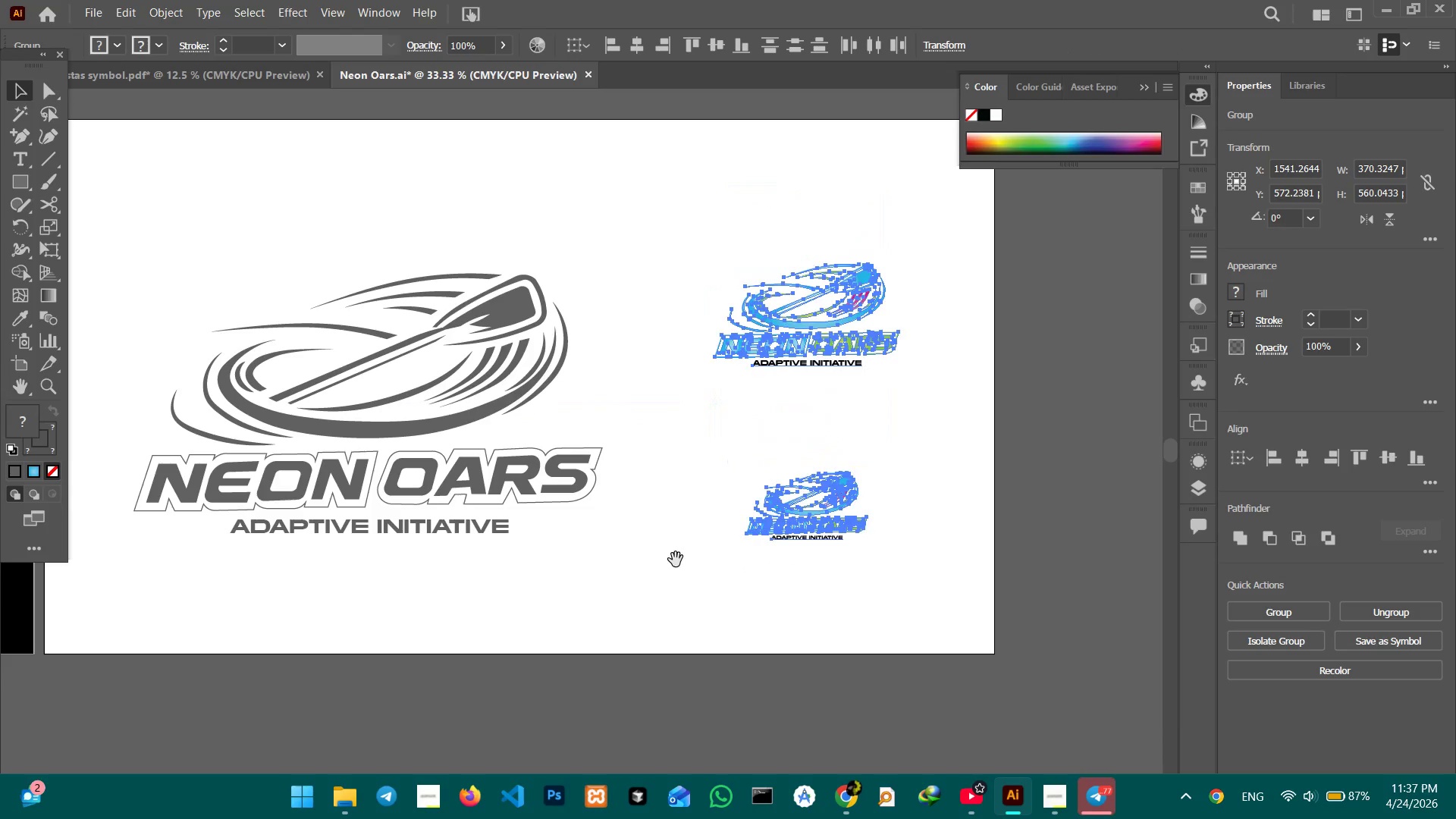 
hold_key(key=Space, duration=0.75)
 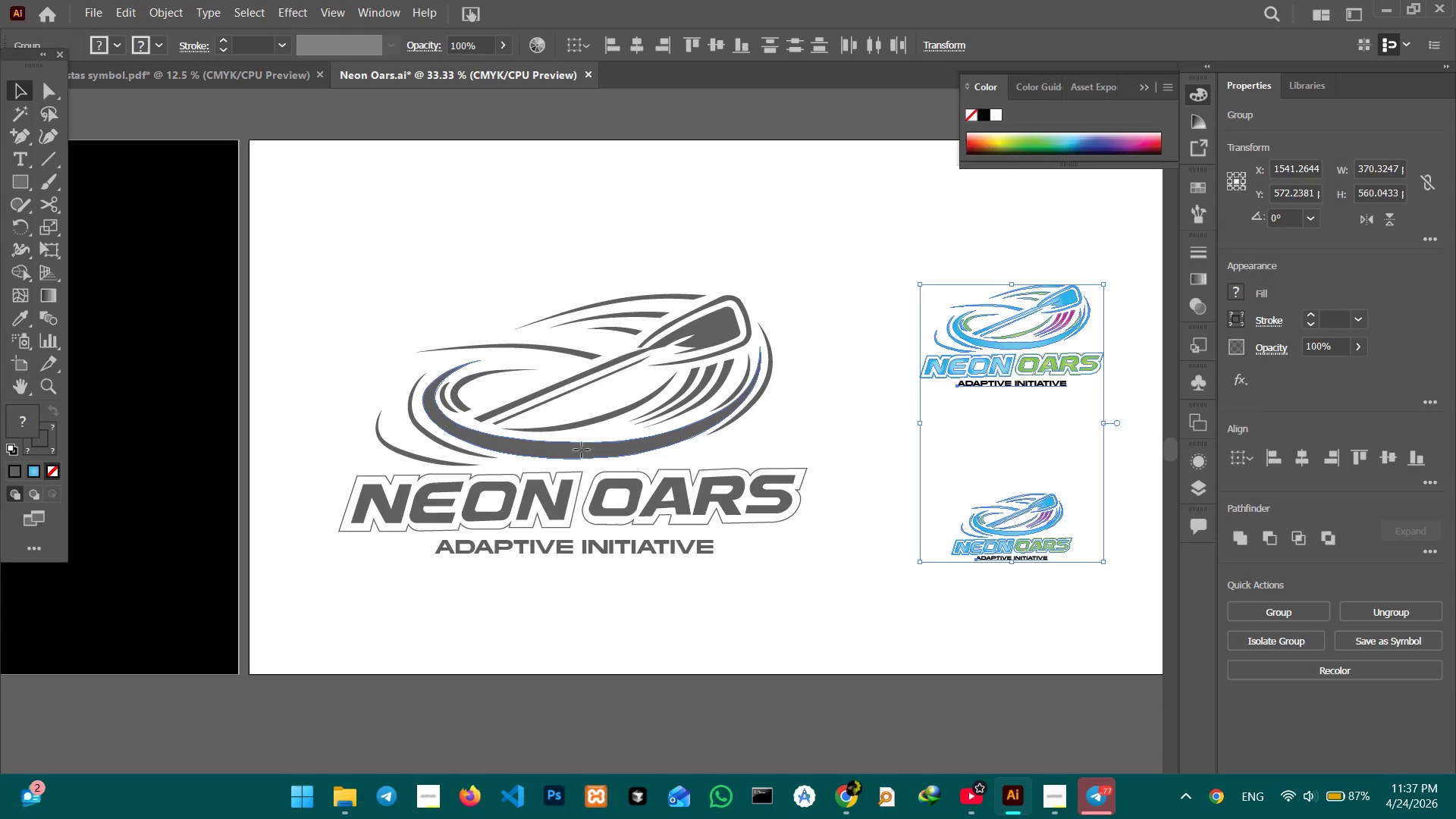 
left_click_drag(start_coordinate=[673, 560], to_coordinate=[878, 580])
 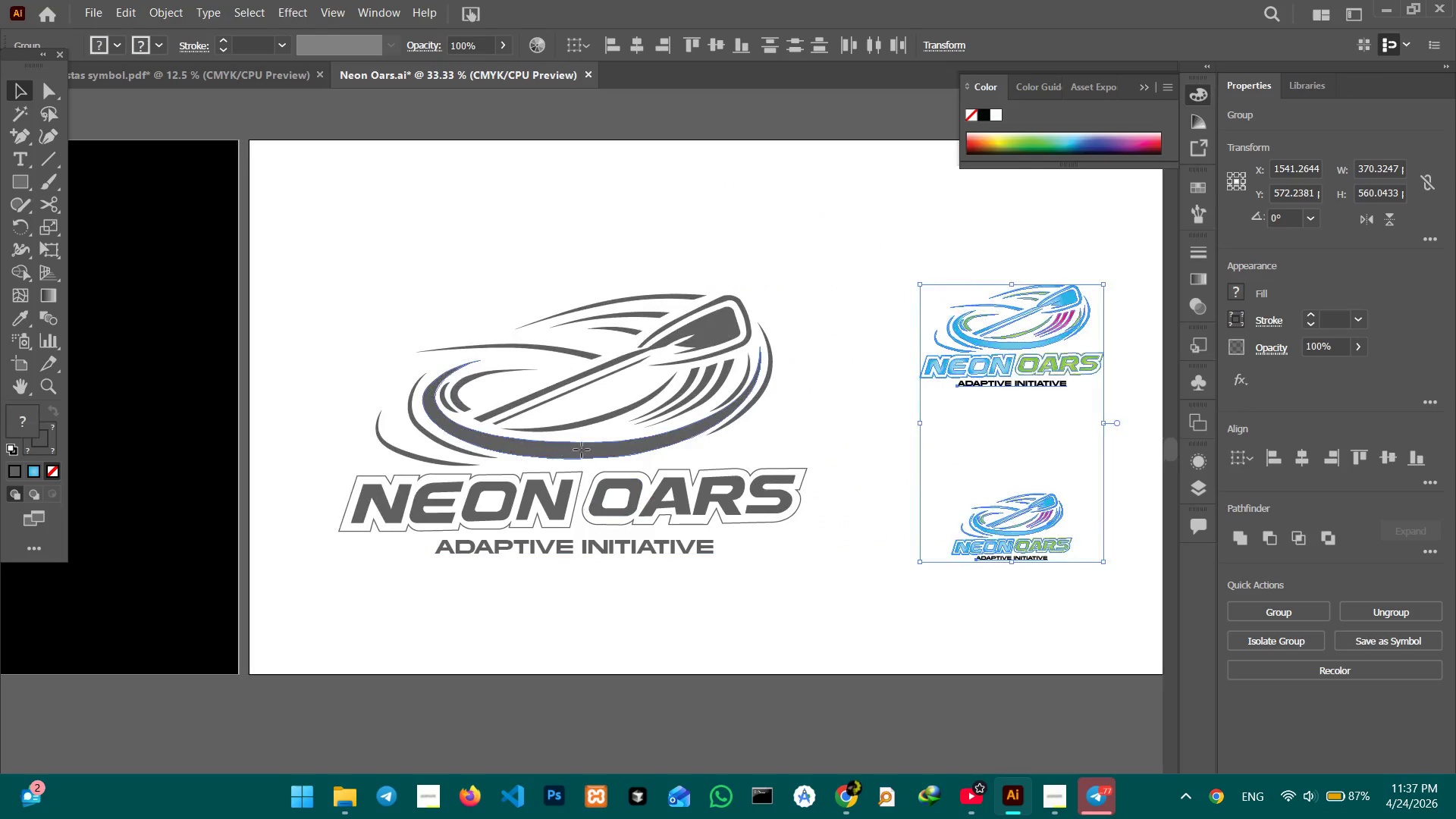 
left_click([582, 450])
 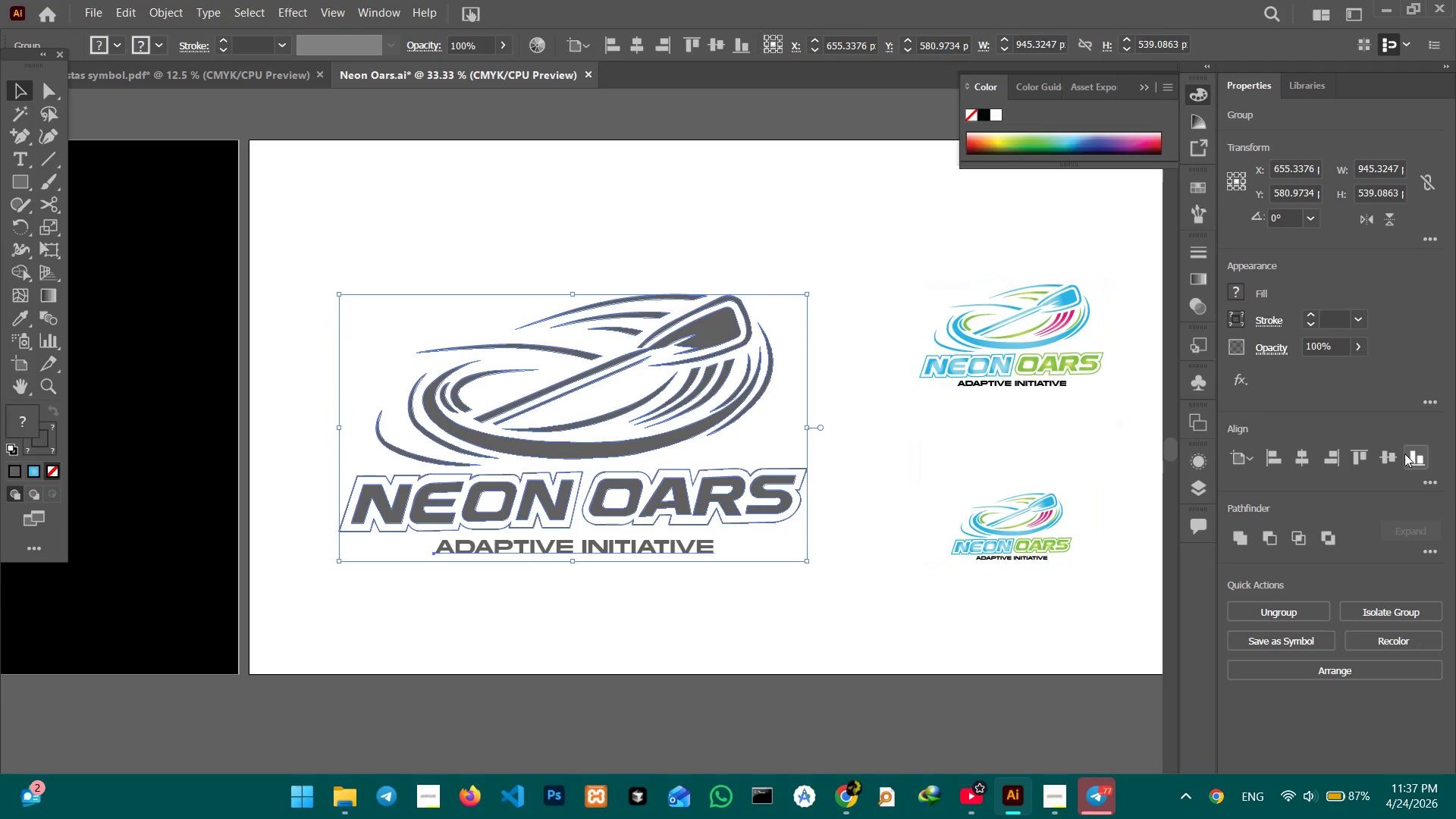 
left_click([1394, 462])
 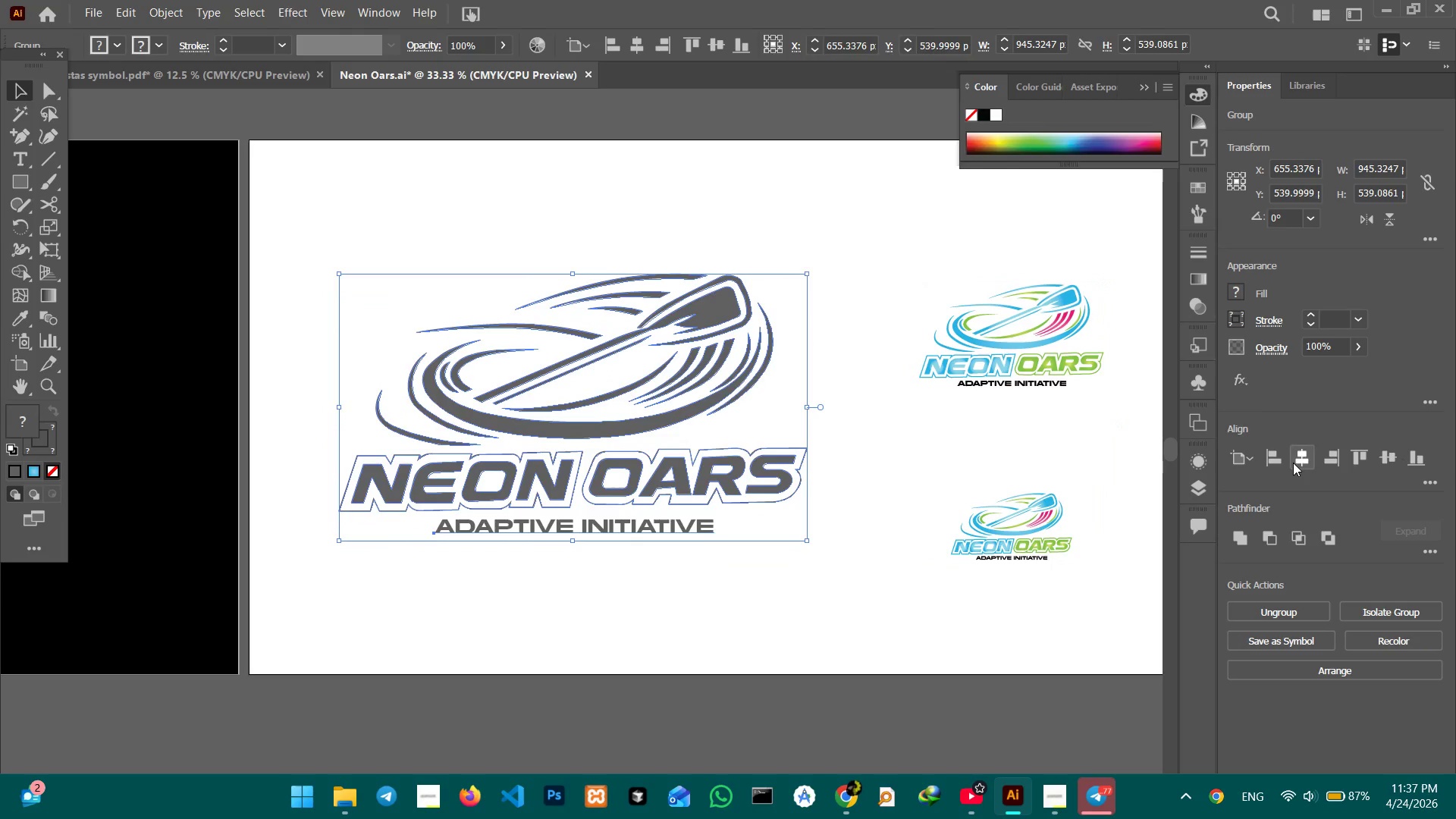 
left_click([1297, 461])
 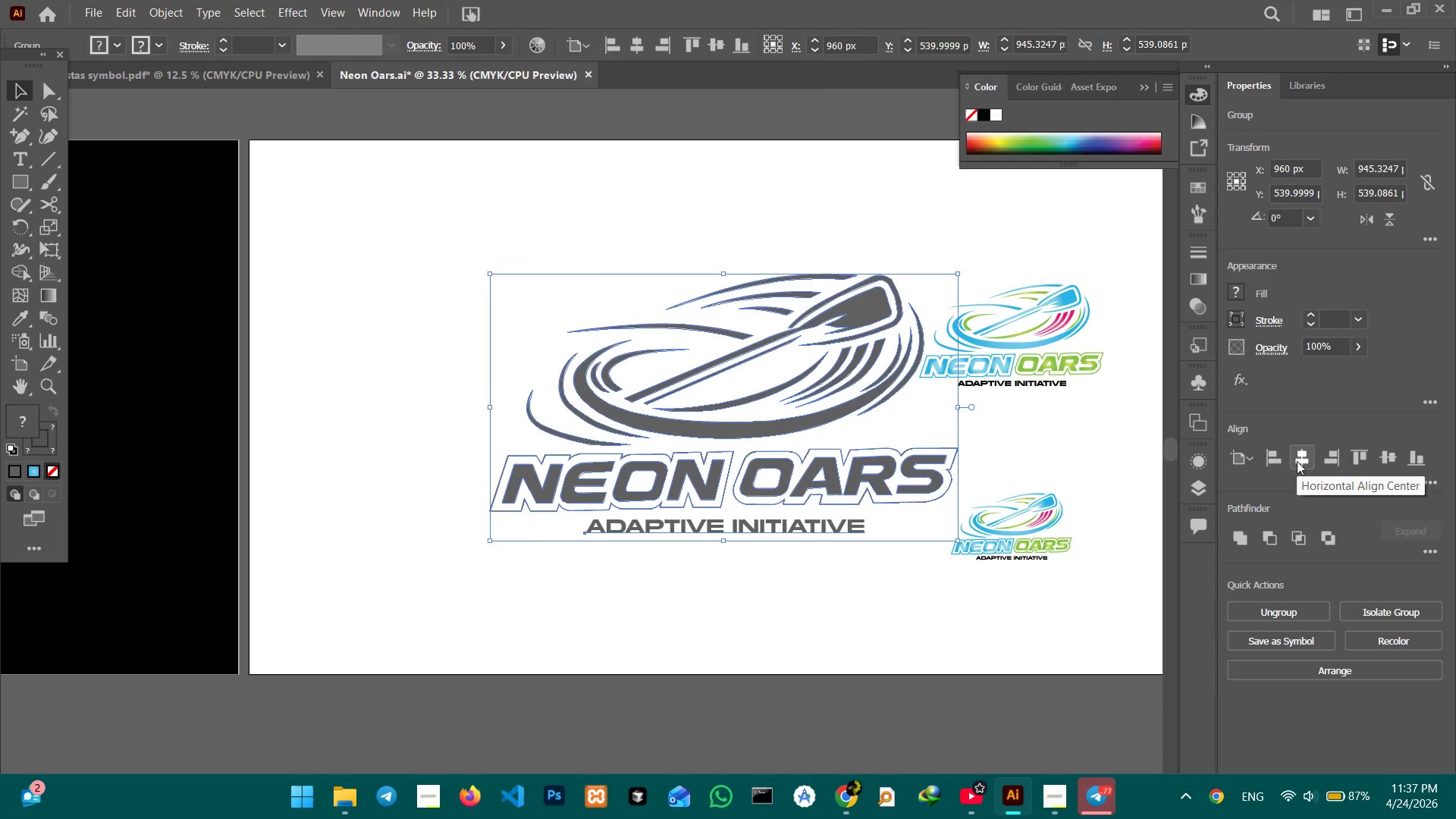 
key(Control+Z)
 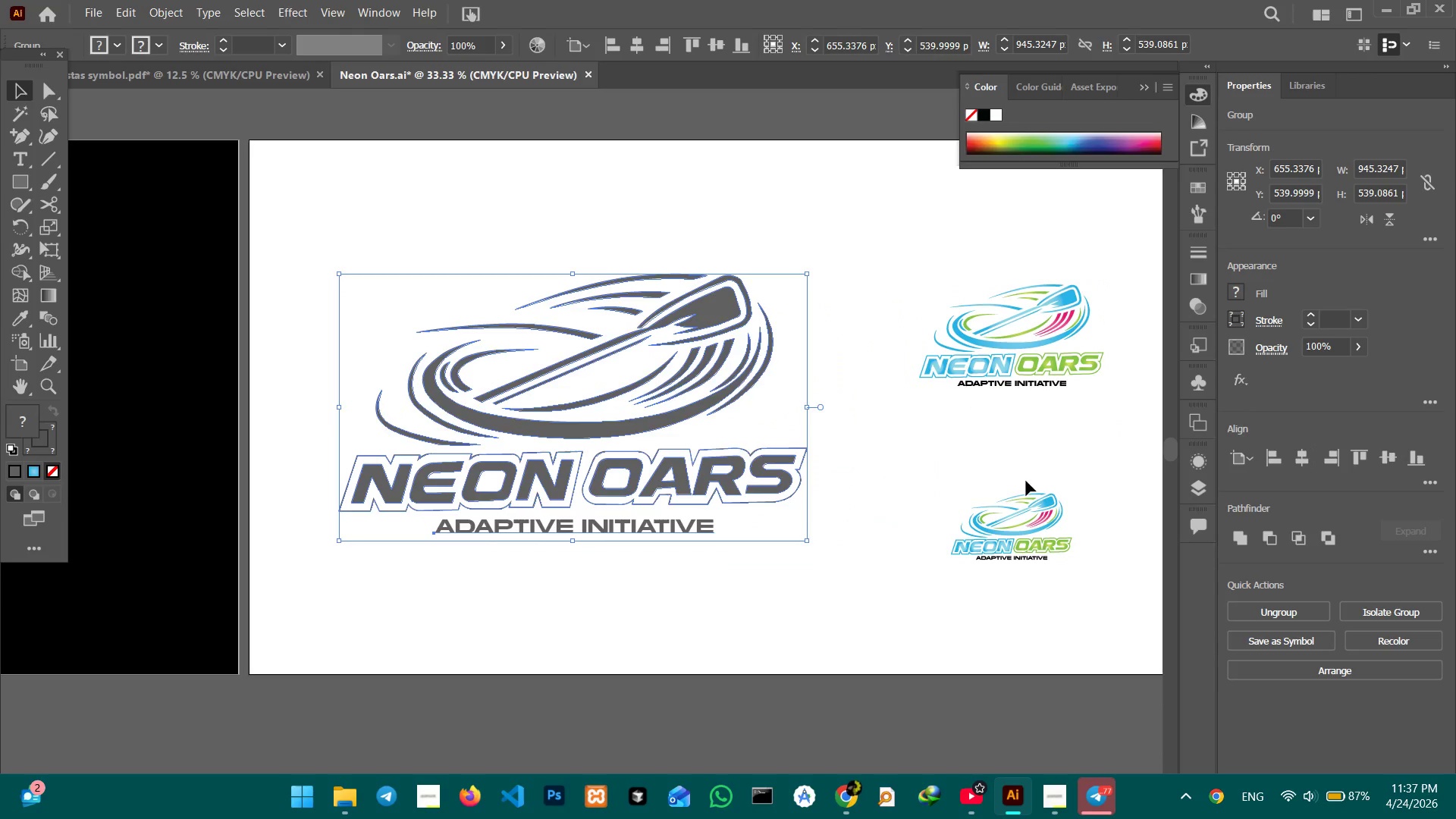 
hold_key(key=Space, duration=1.52)
 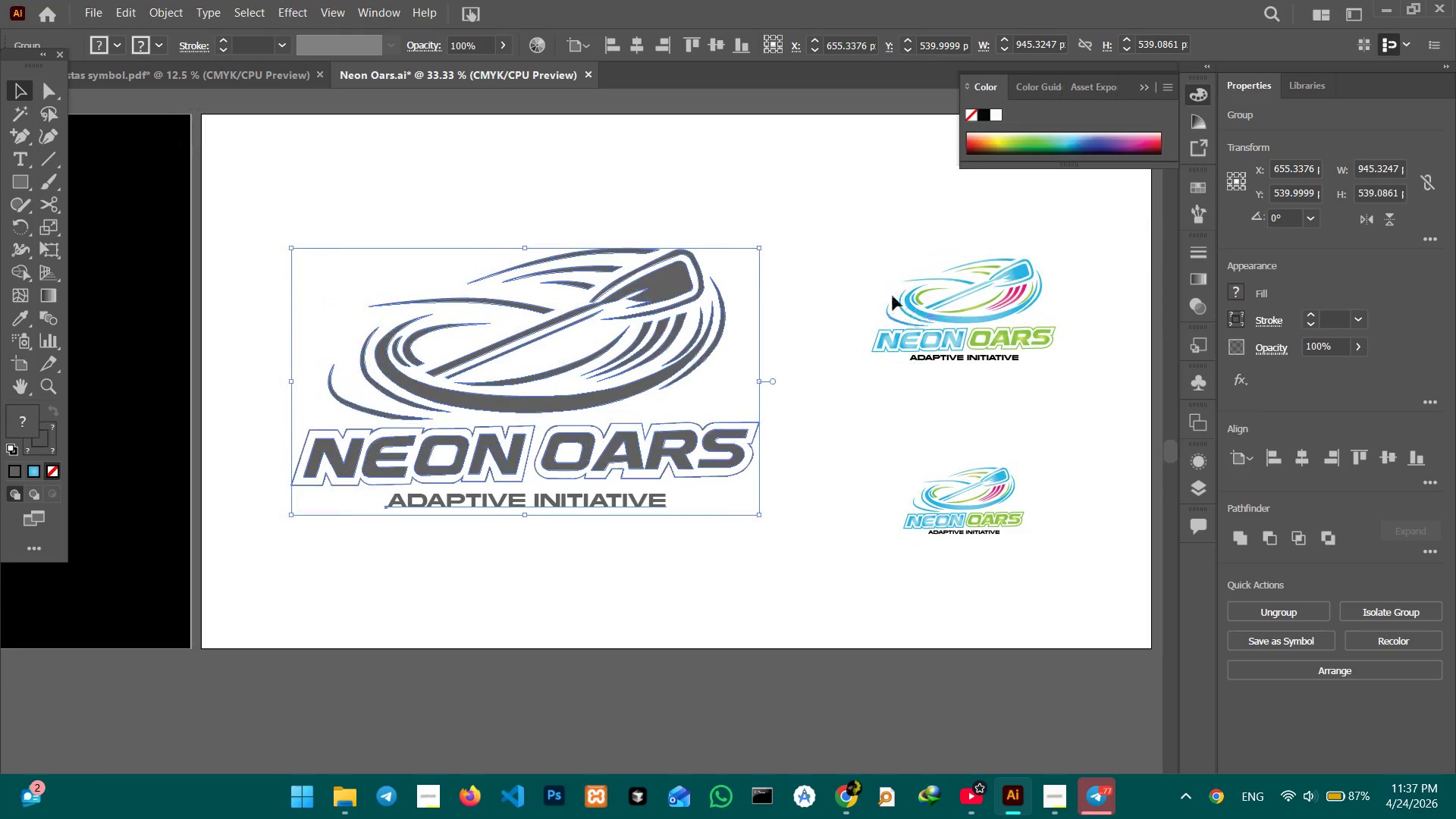 
left_click_drag(start_coordinate=[977, 468], to_coordinate=[929, 442])
 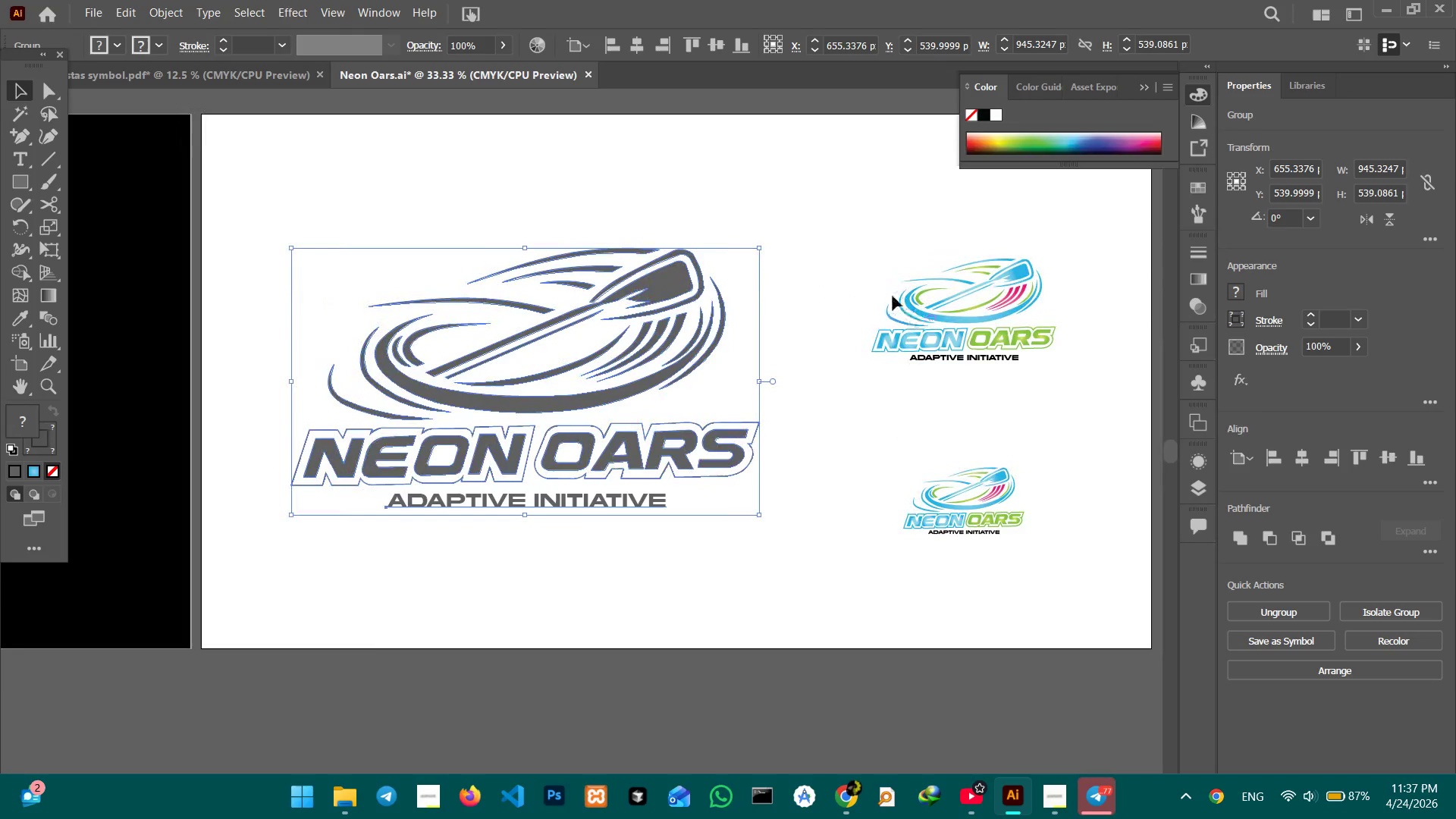 
hold_key(key=Space, duration=0.48)
 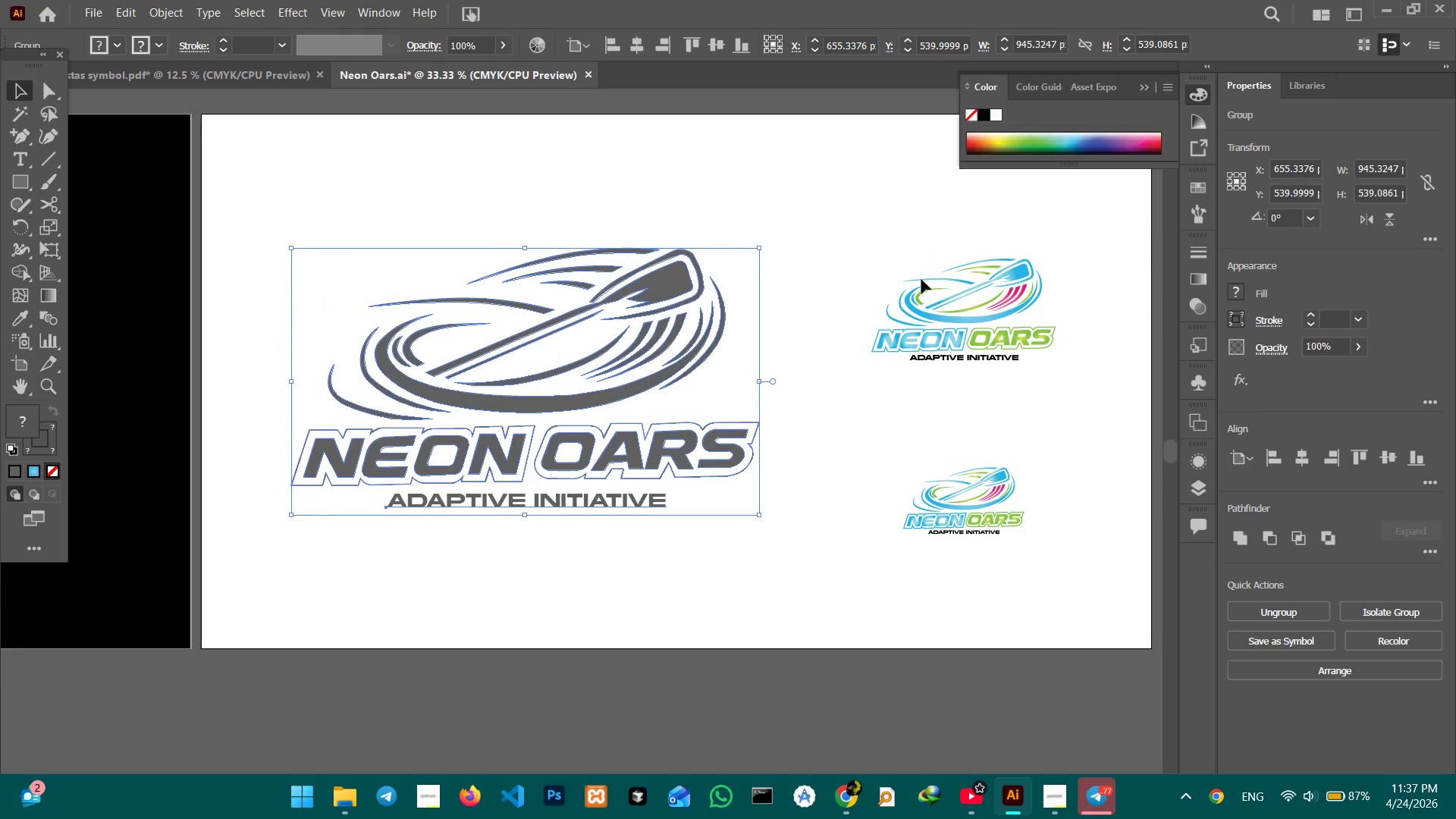 
left_click_drag(start_coordinate=[901, 231], to_coordinate=[1011, 573])
 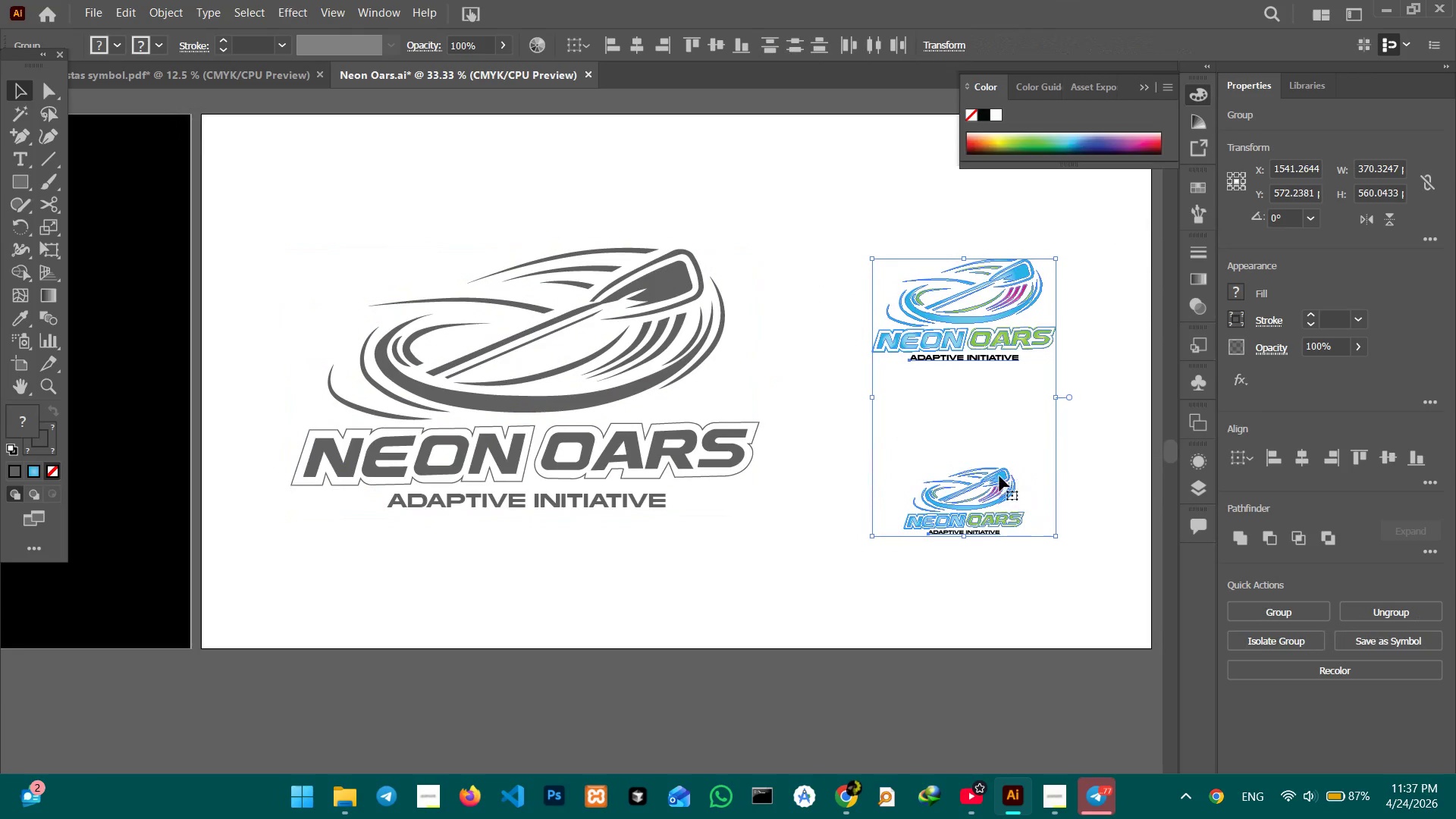 
left_click_drag(start_coordinate=[999, 476], to_coordinate=[1002, 450])
 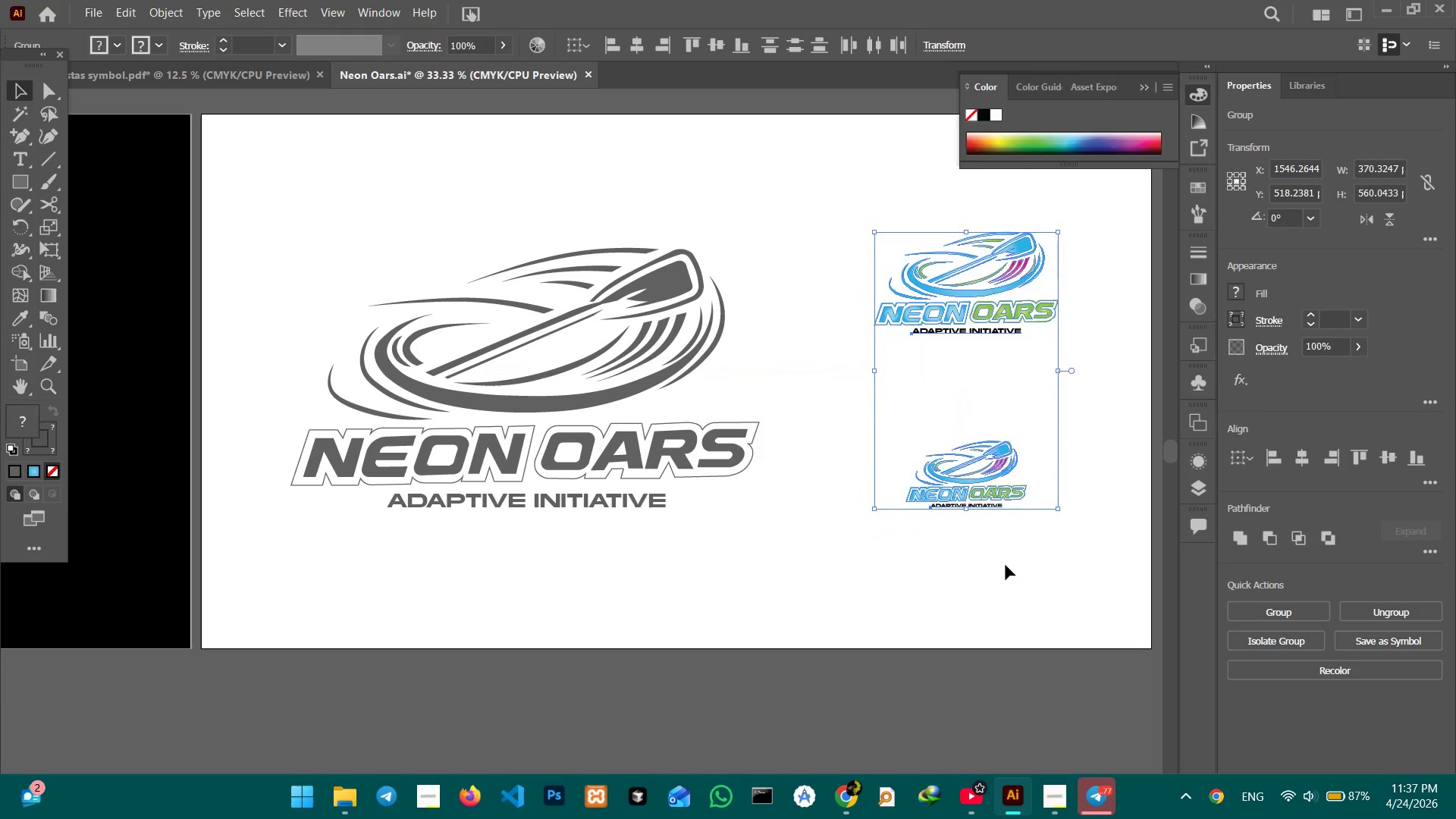 
hold_key(key=Space, duration=0.84)
 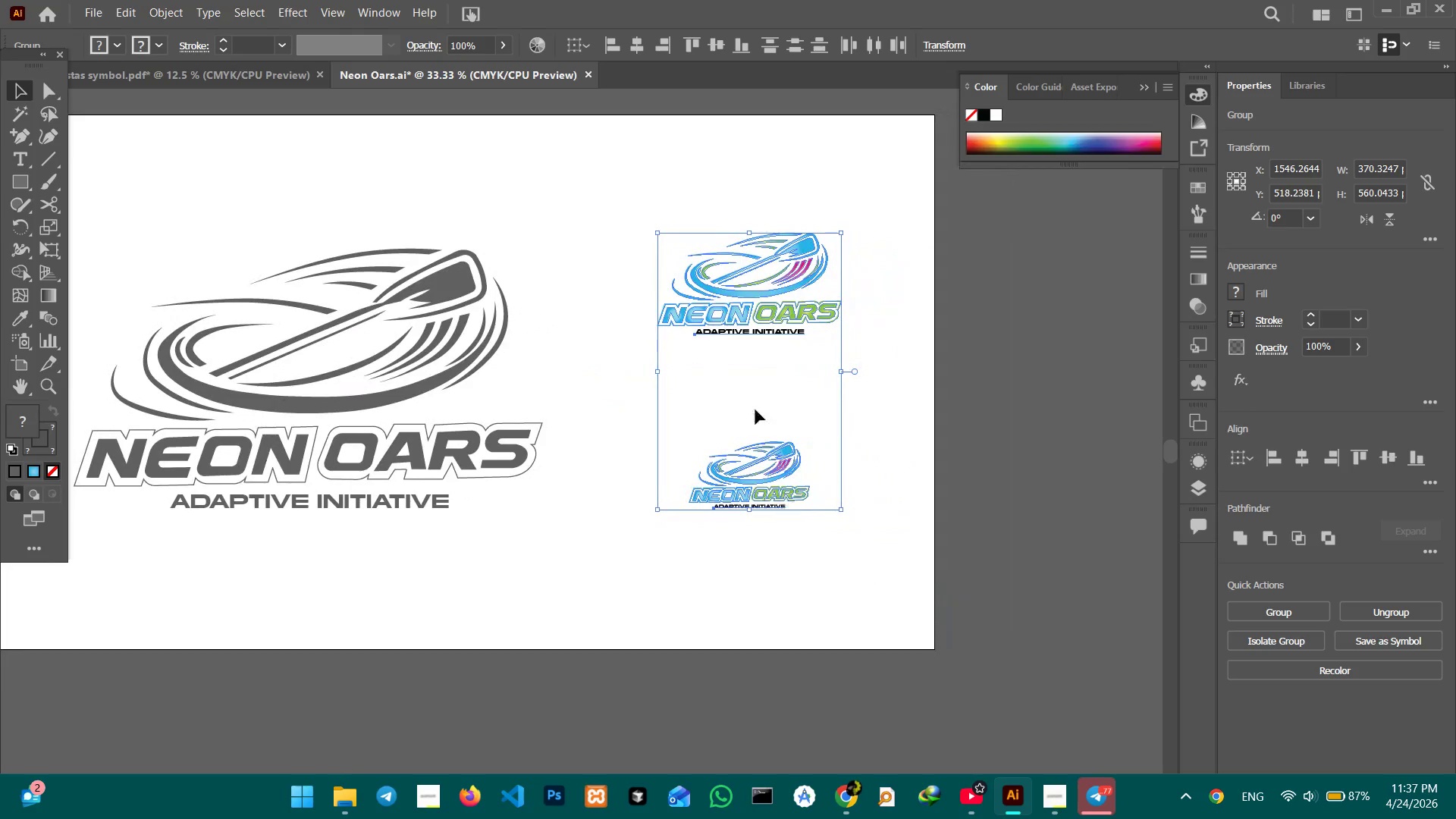 
left_click_drag(start_coordinate=[1053, 574], to_coordinate=[835, 575])
 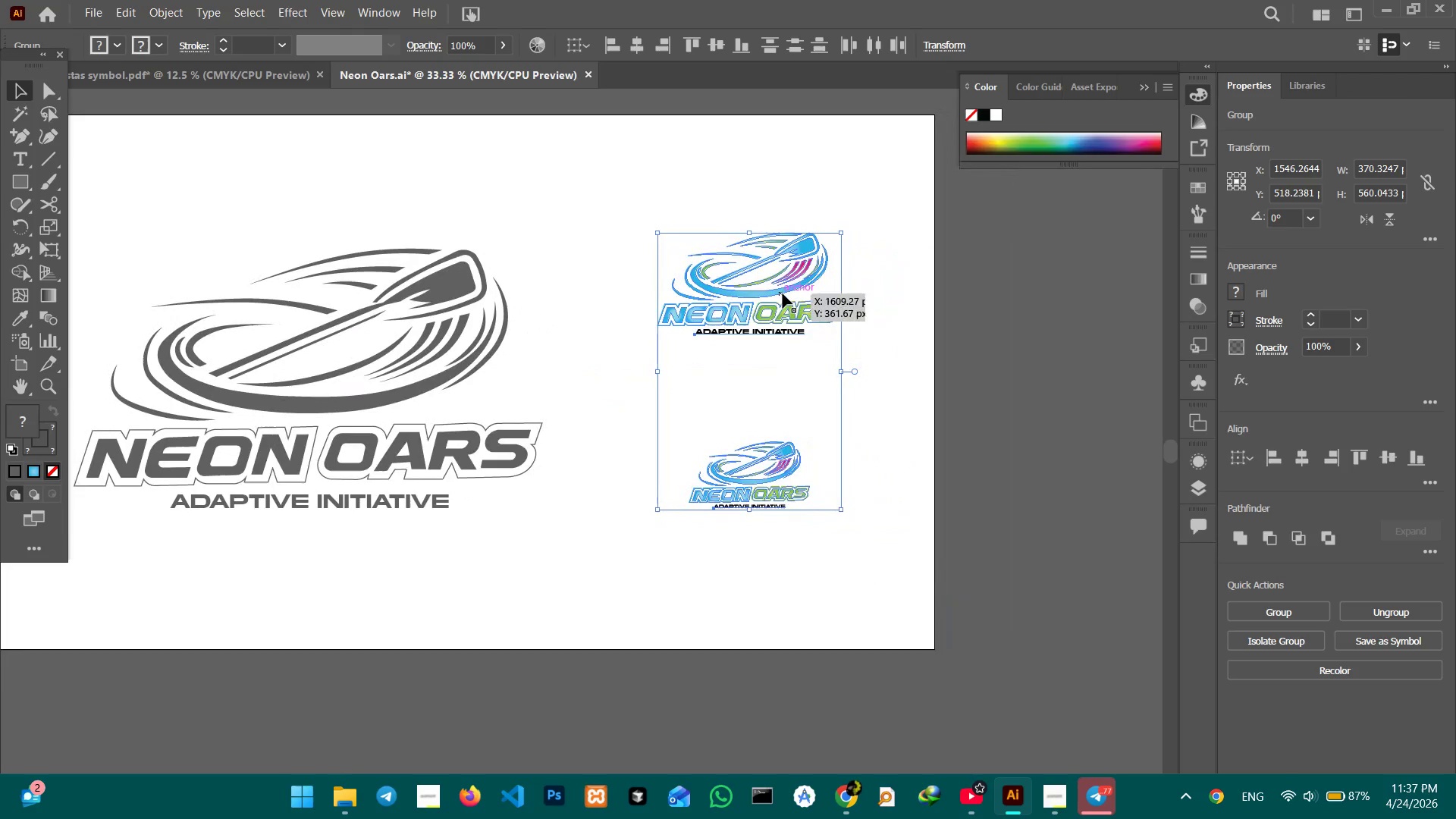 
left_click_drag(start_coordinate=[781, 293], to_coordinate=[778, 300])
 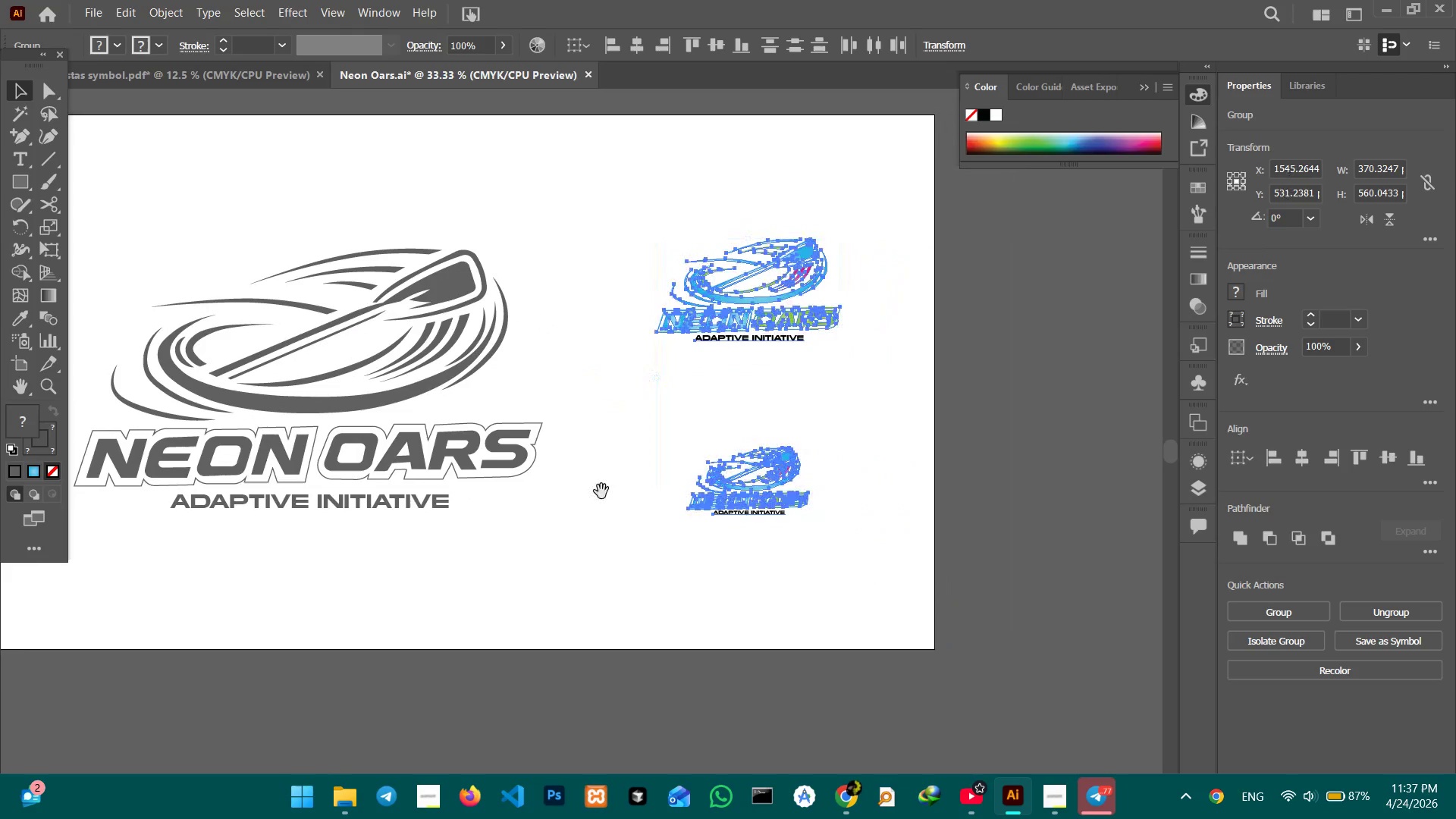 
hold_key(key=Space, duration=1.5)
 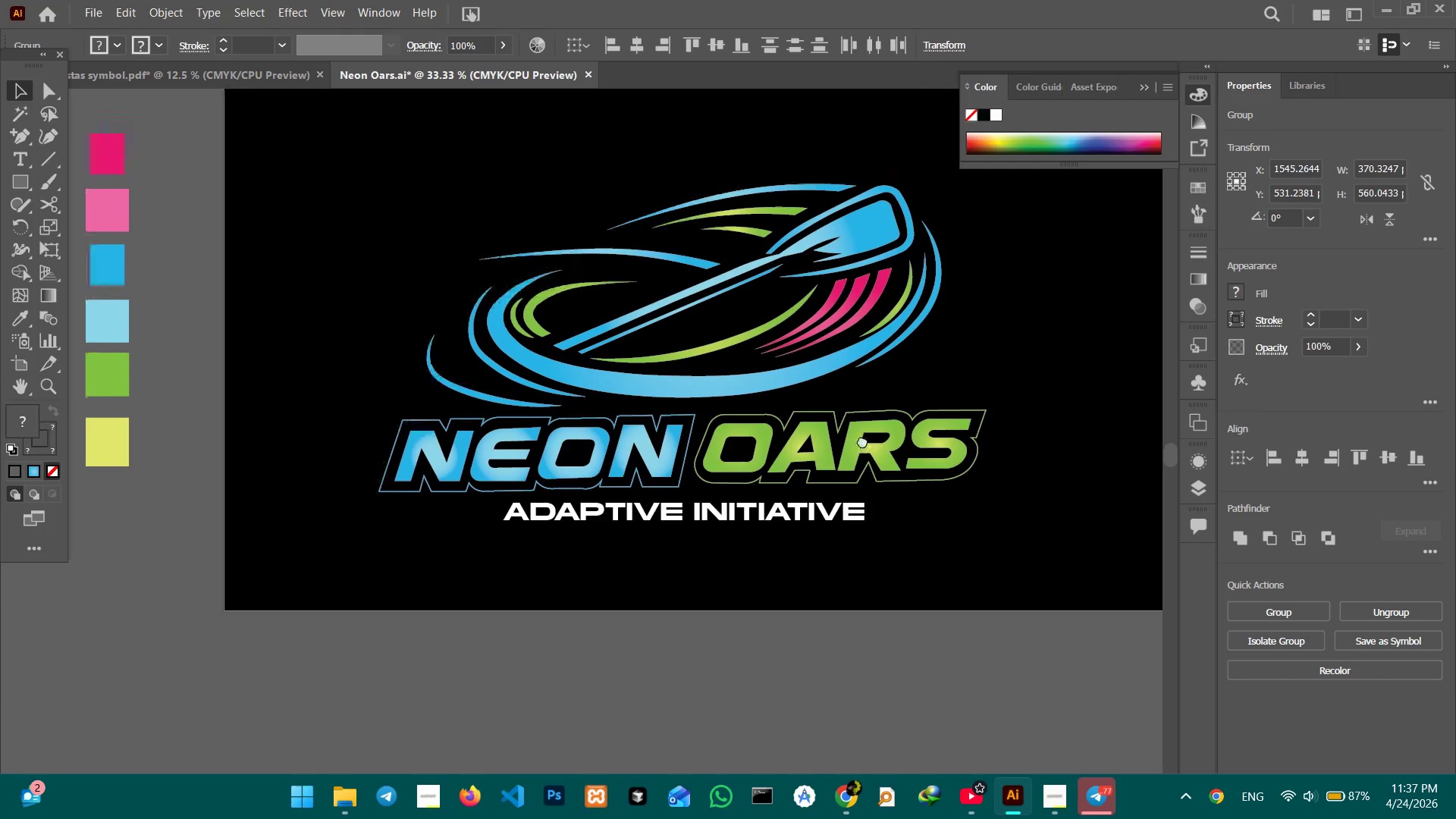 
left_click_drag(start_coordinate=[601, 493], to_coordinate=[772, 500])
 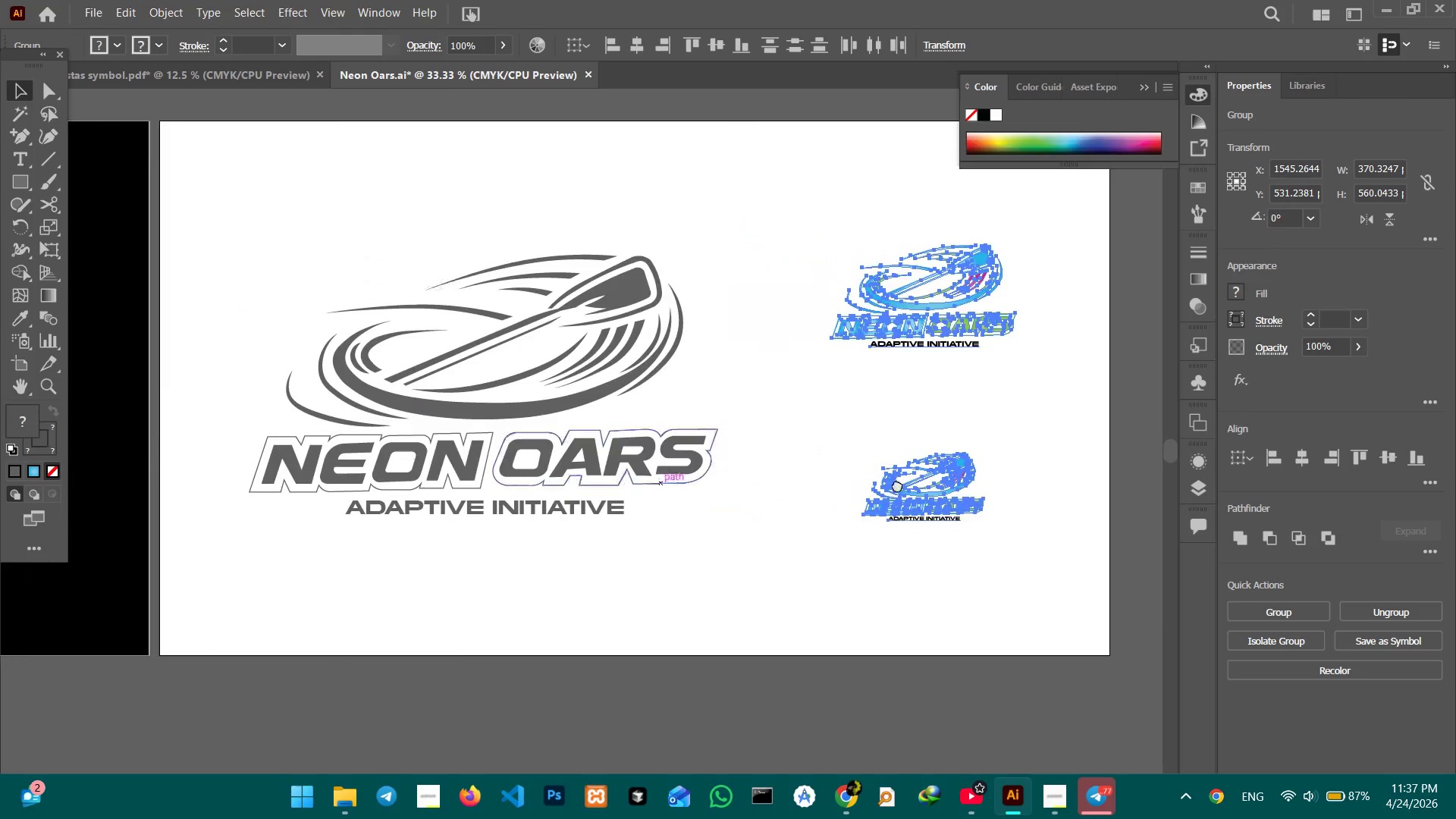 
left_click_drag(start_coordinate=[720, 503], to_coordinate=[1026, 476])
 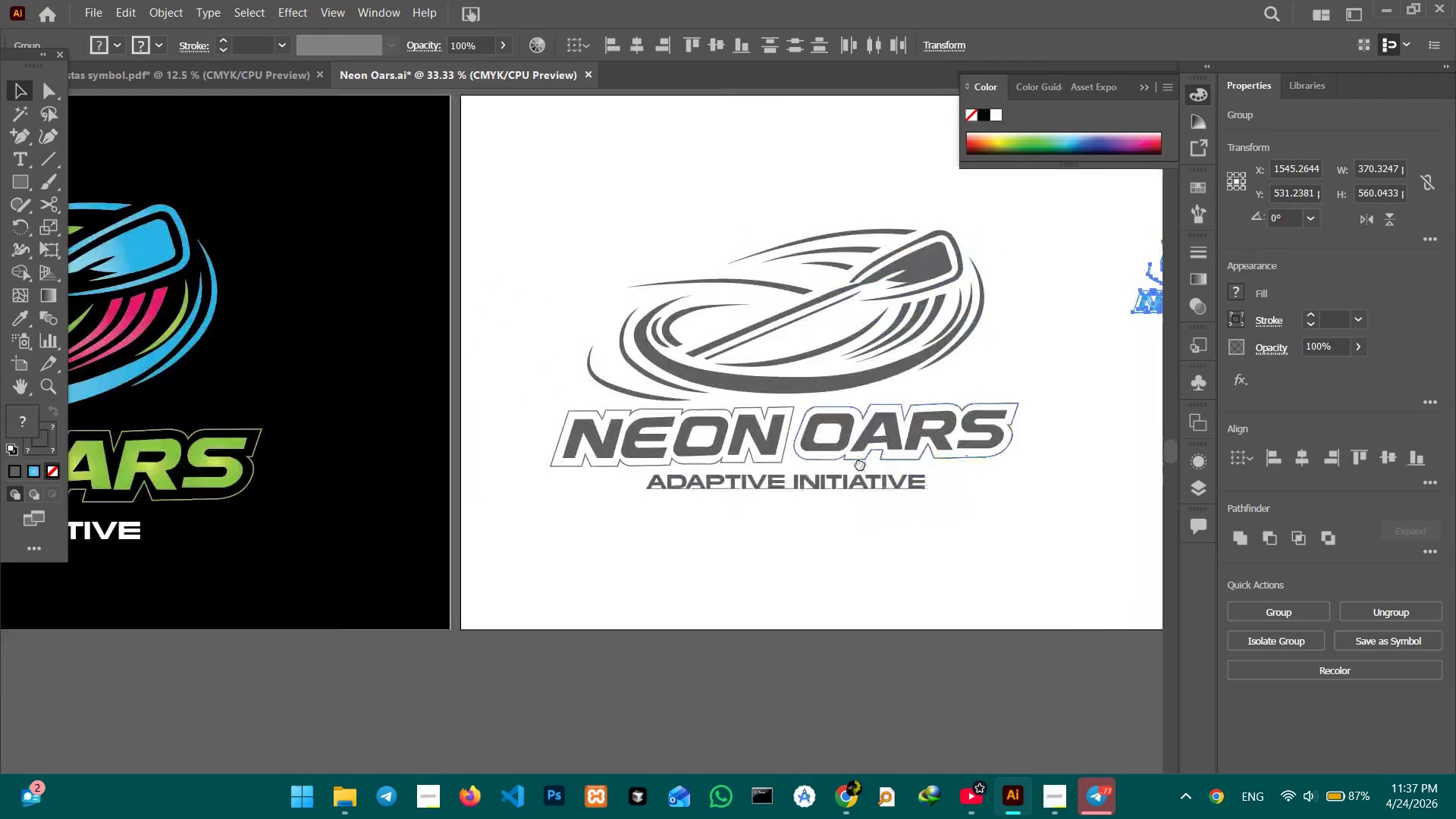 
left_click_drag(start_coordinate=[796, 468], to_coordinate=[1056, 435])
 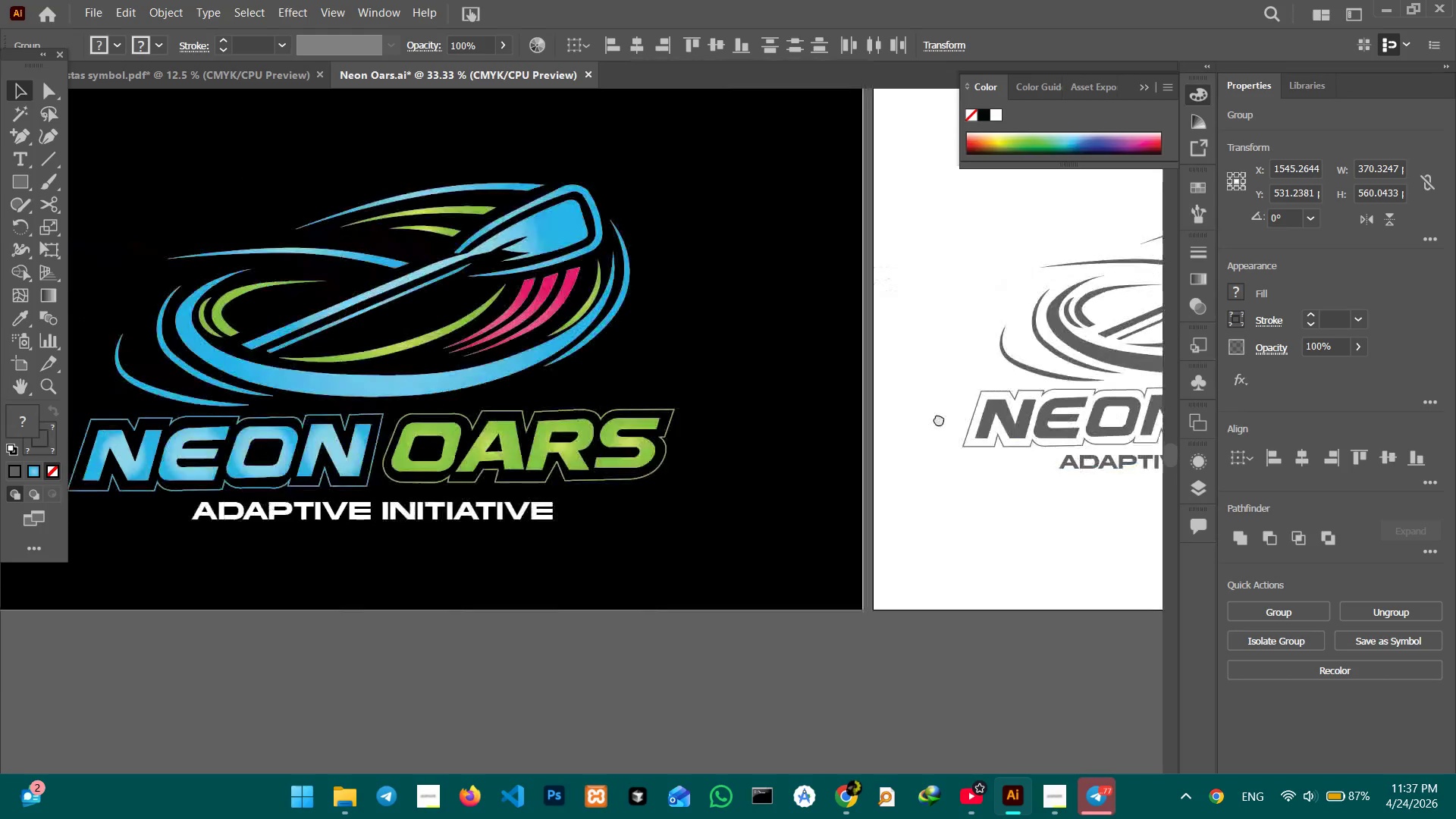 
left_click_drag(start_coordinate=[706, 423], to_coordinate=[939, 419])
 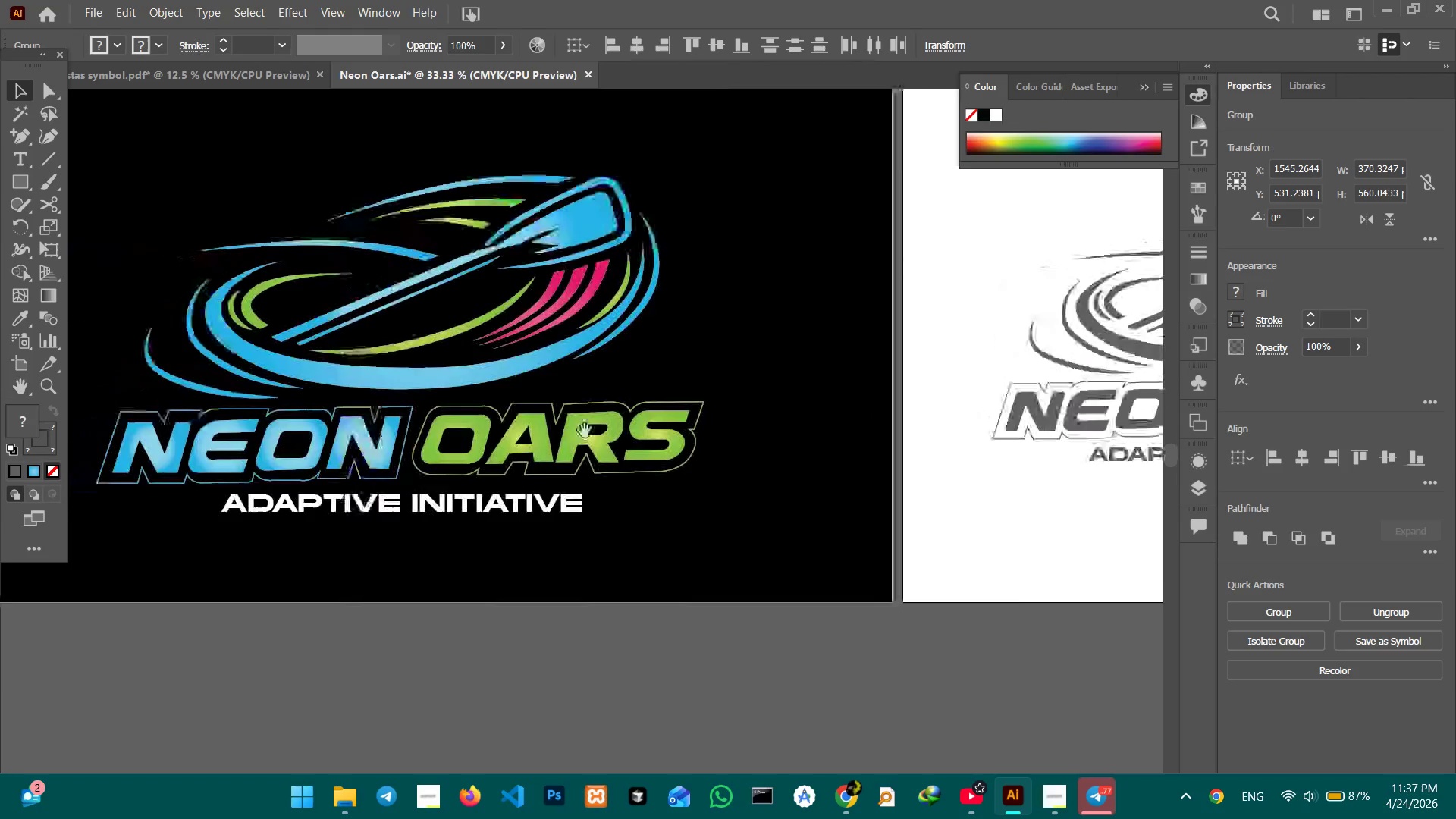 
hold_key(key=Space, duration=1.12)
 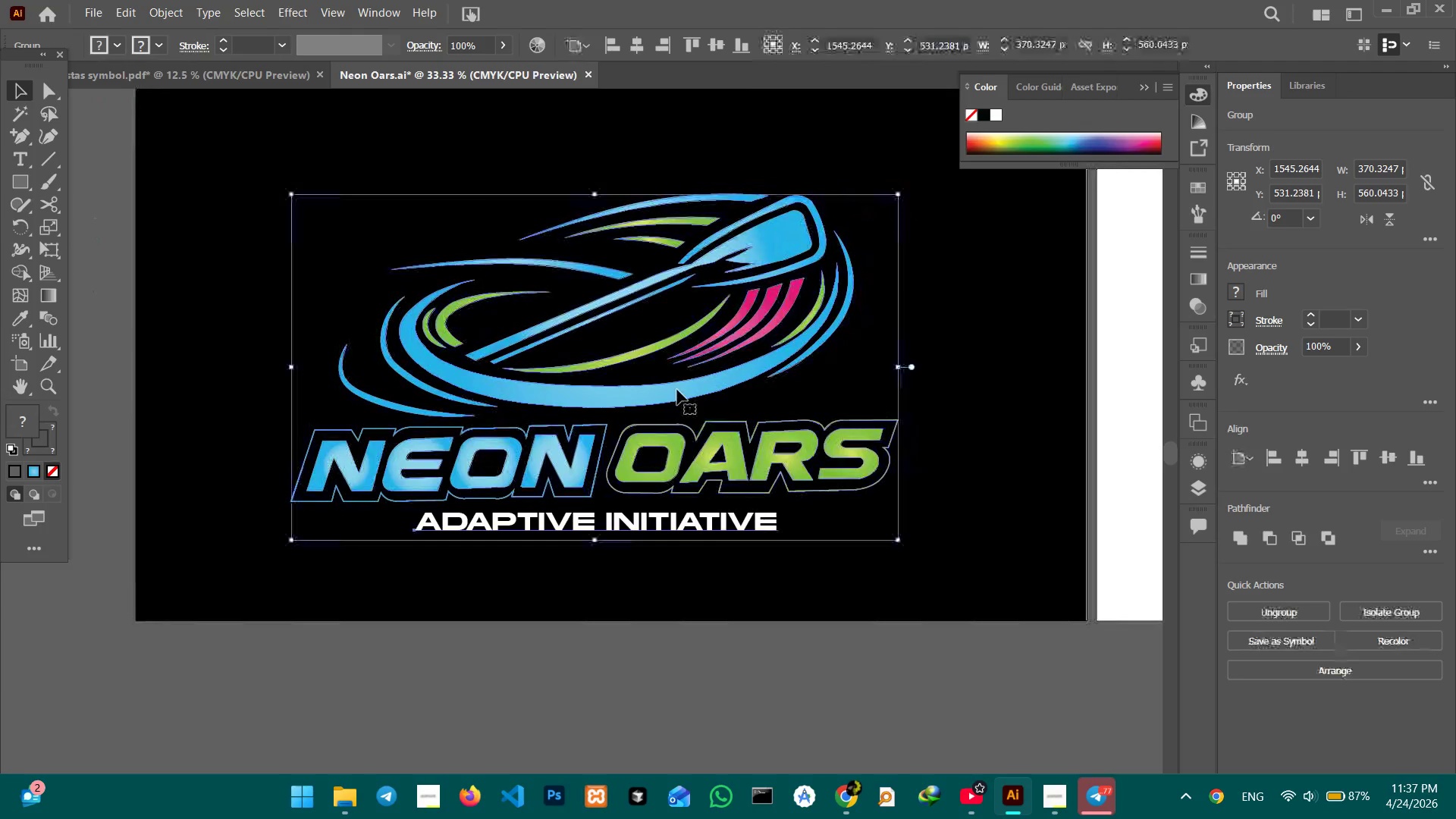 
left_click_drag(start_coordinate=[585, 431], to_coordinate=[765, 449])
 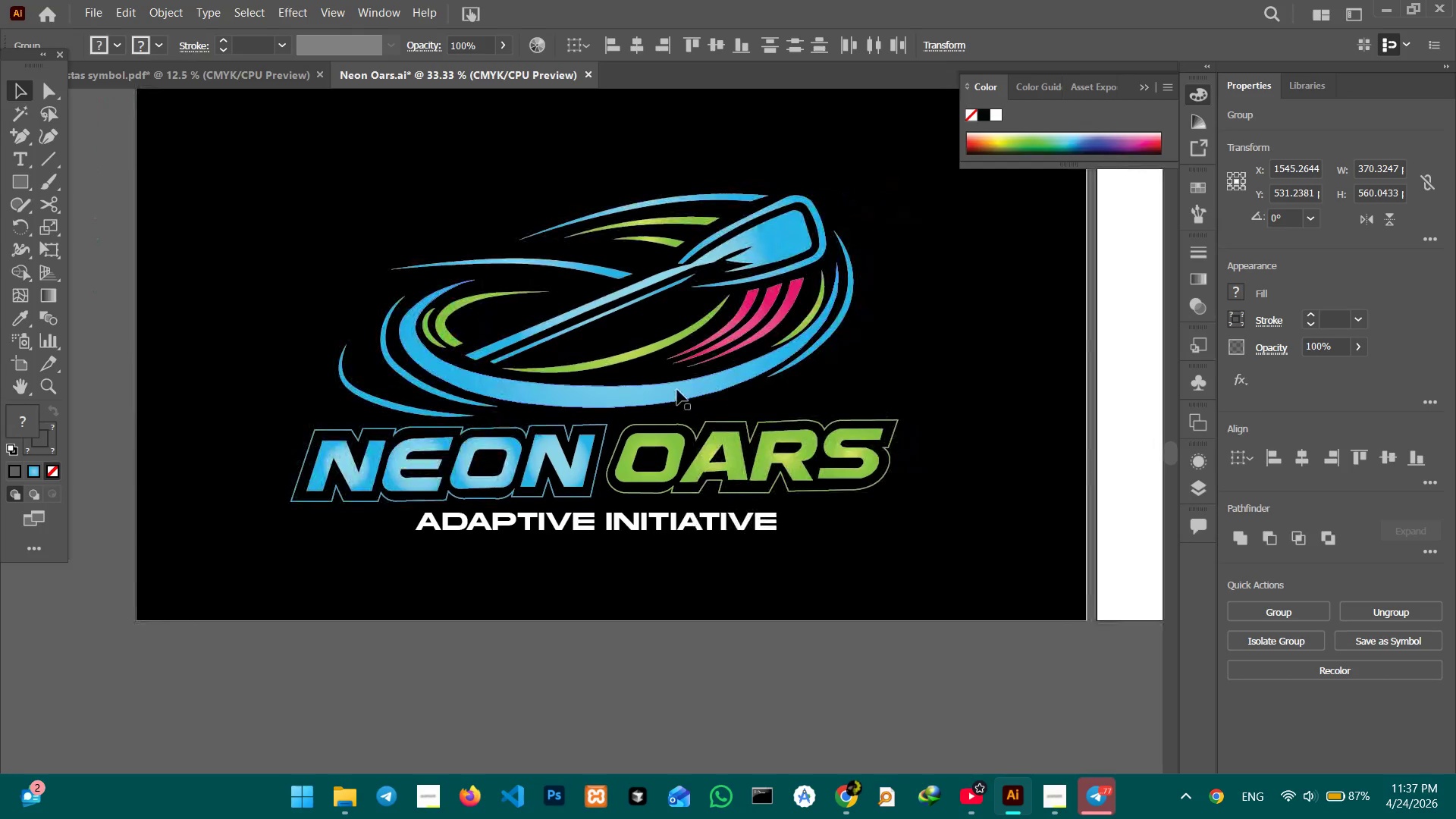 
left_click([677, 390])
 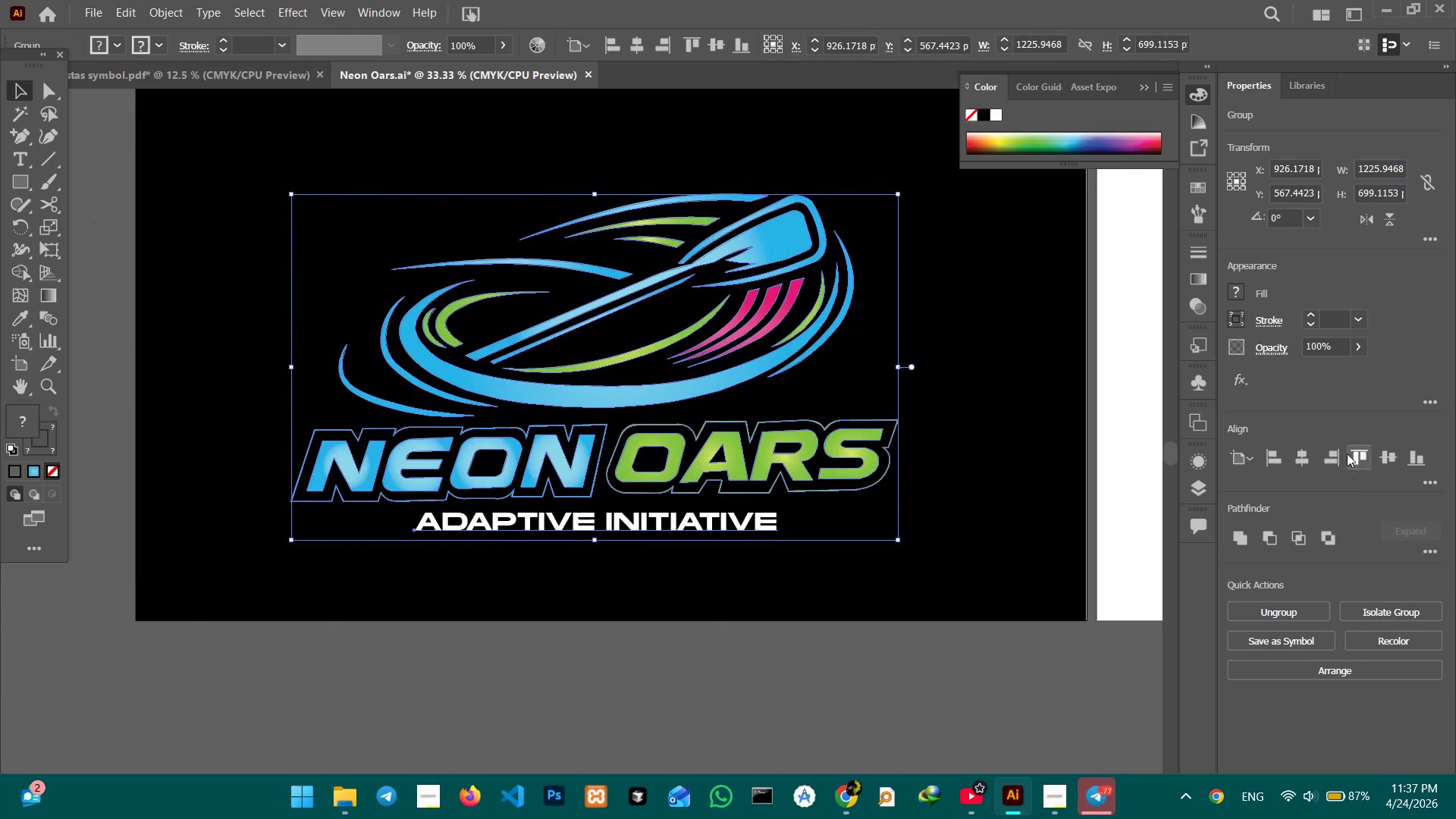 
left_click([1314, 457])
 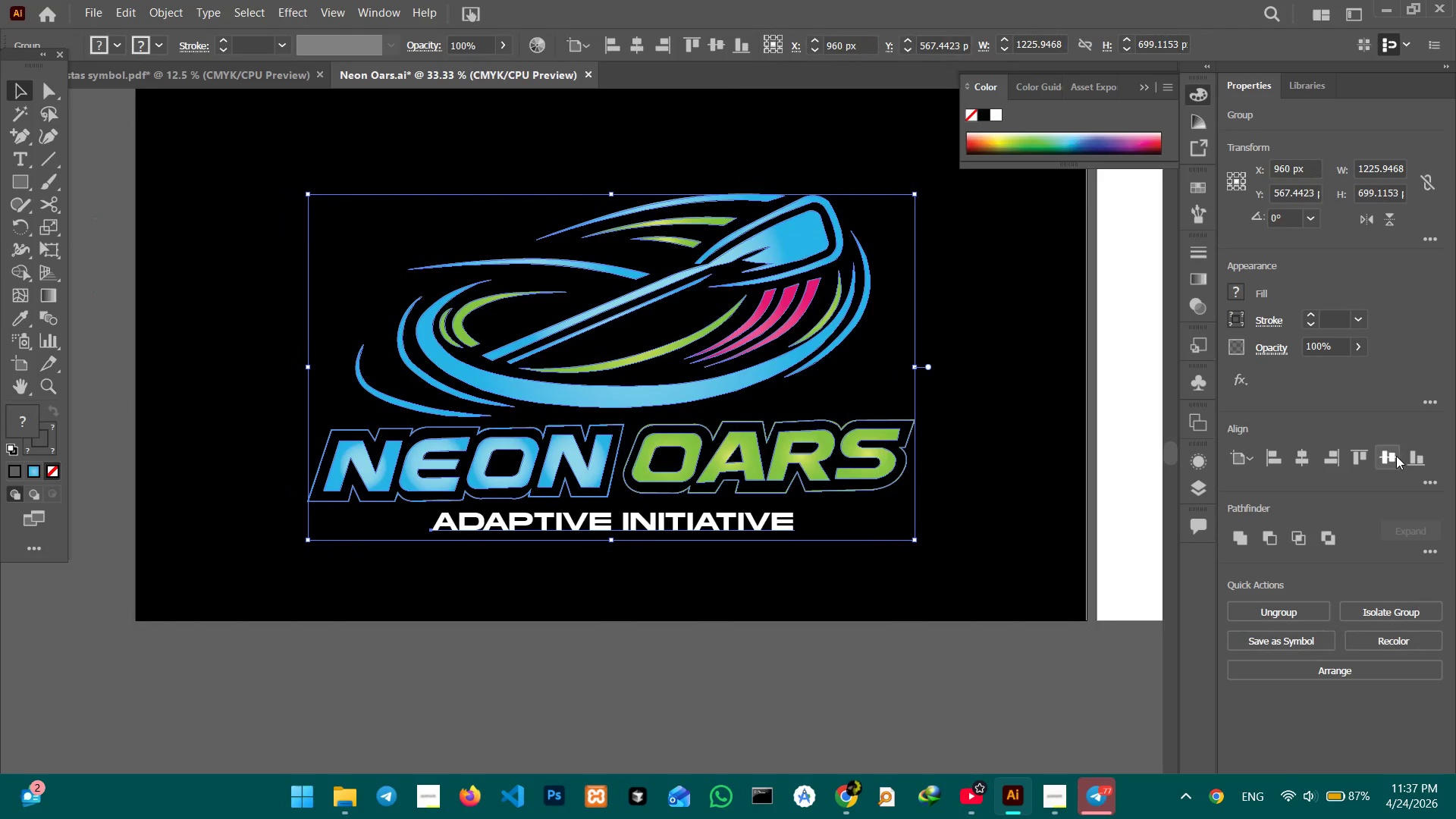 
left_click([1392, 456])
 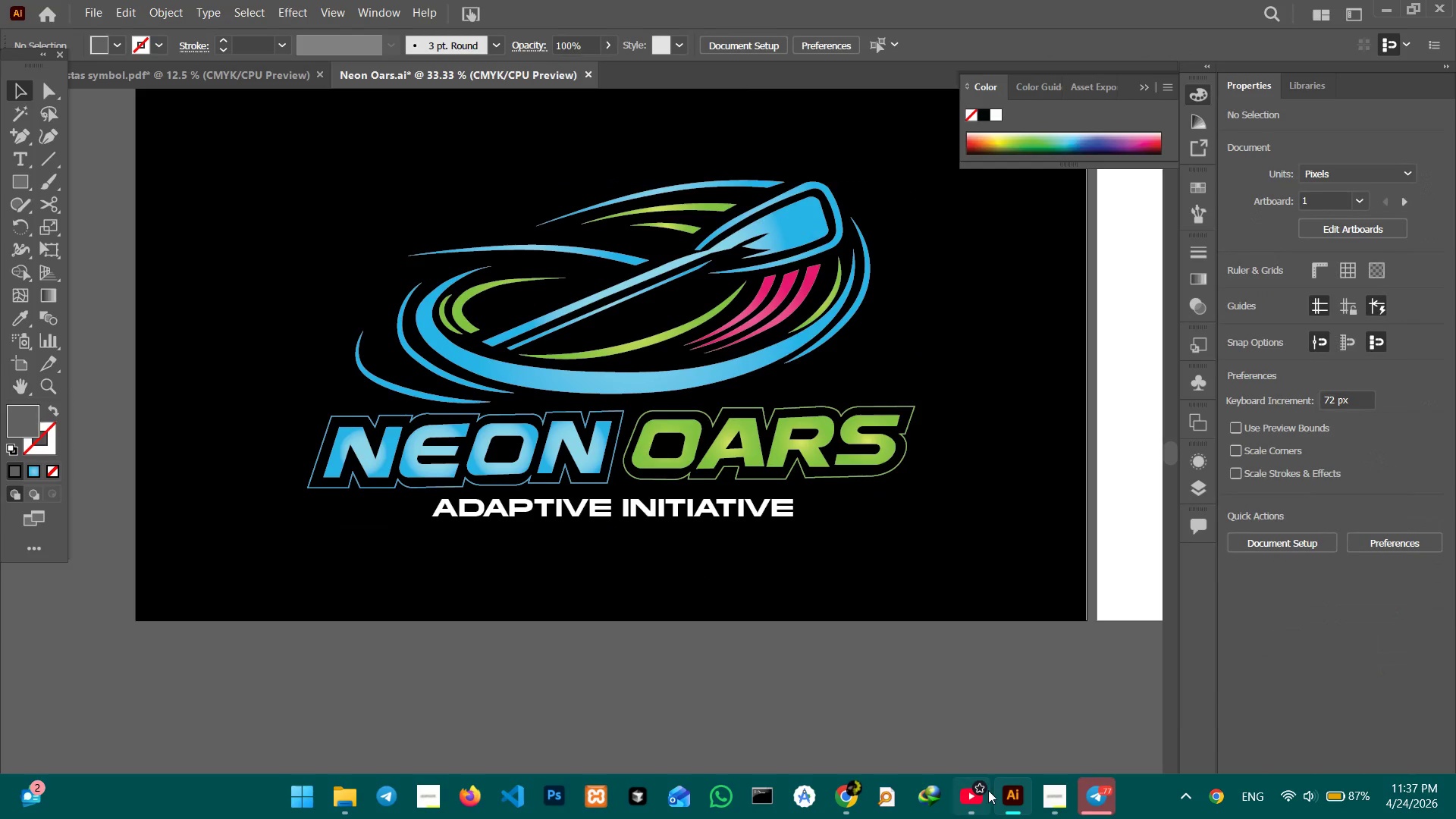 
left_click([1046, 792])